 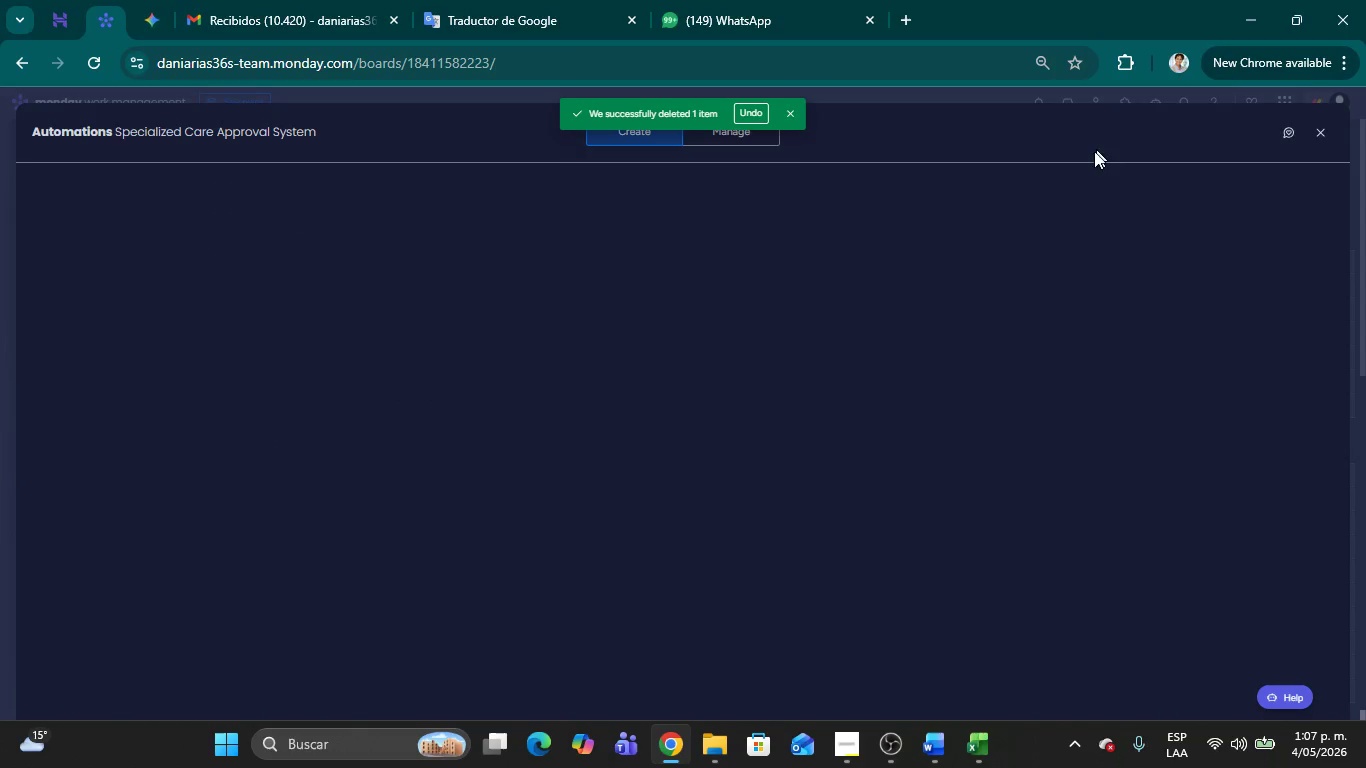 
mouse_move([582, 529])
 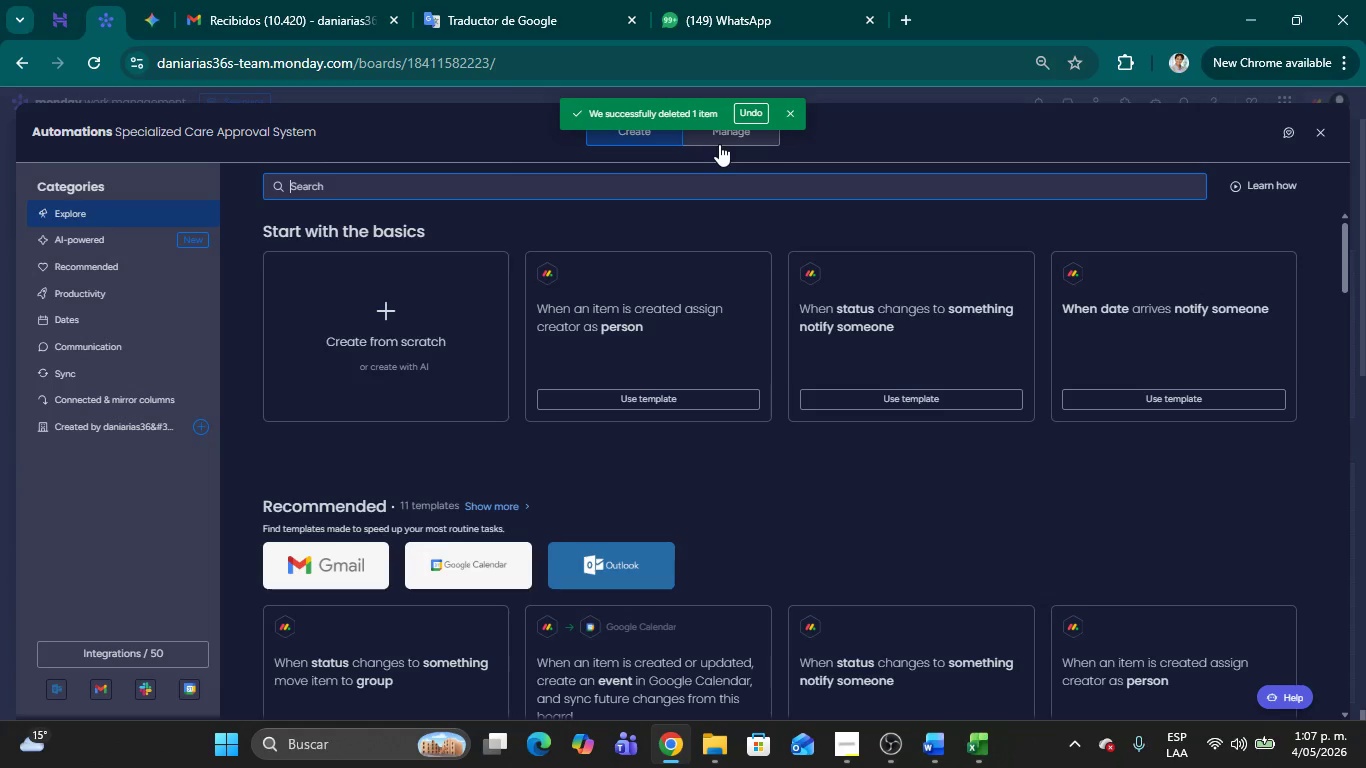 
left_click([719, 140])
 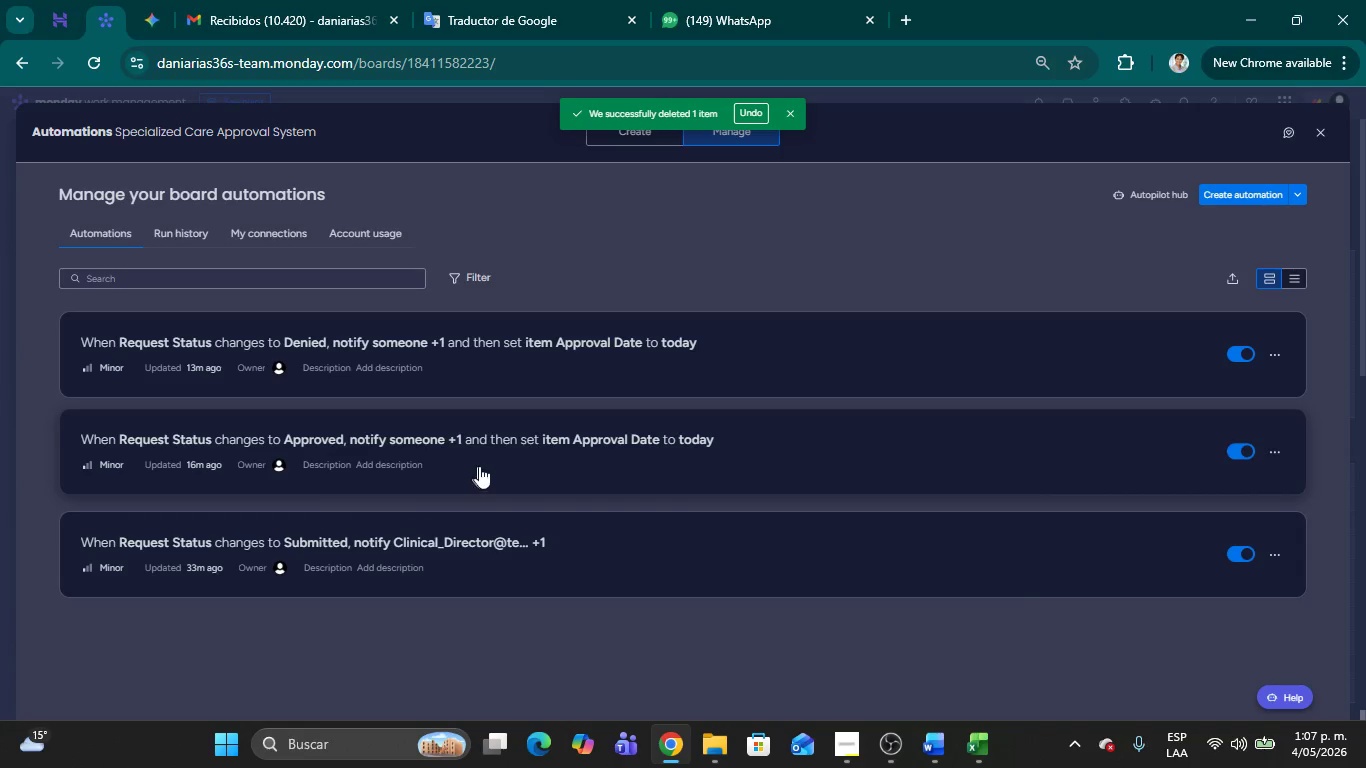 
wait(19.34)
 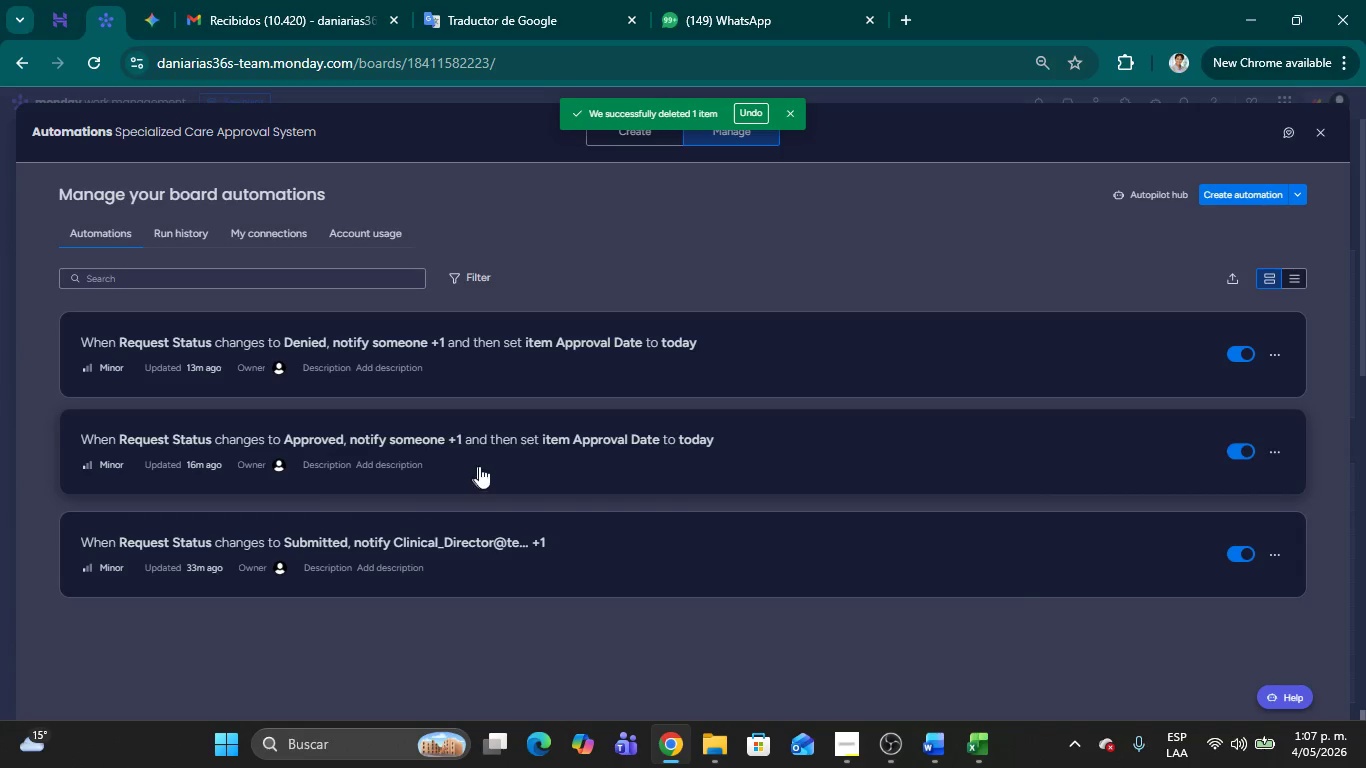 
left_click([502, 469])
 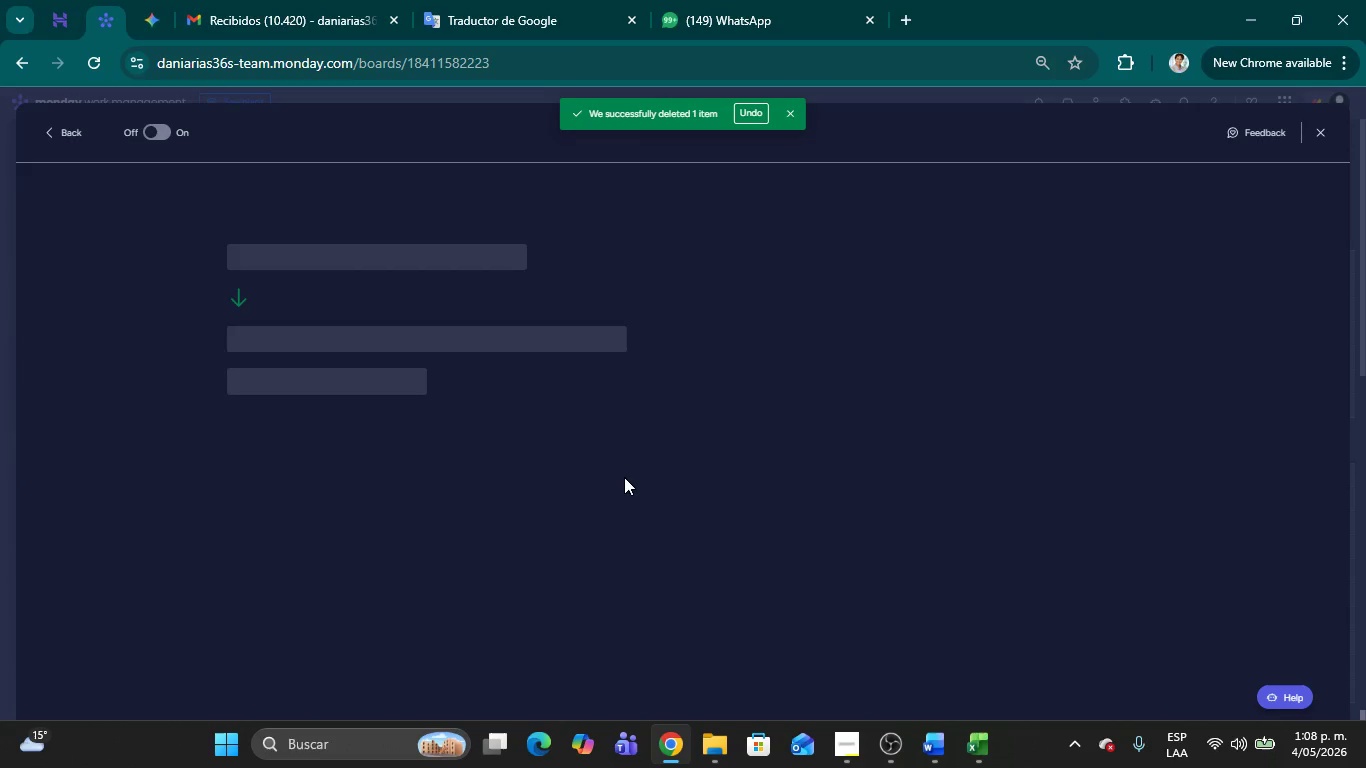 
wait(16.31)
 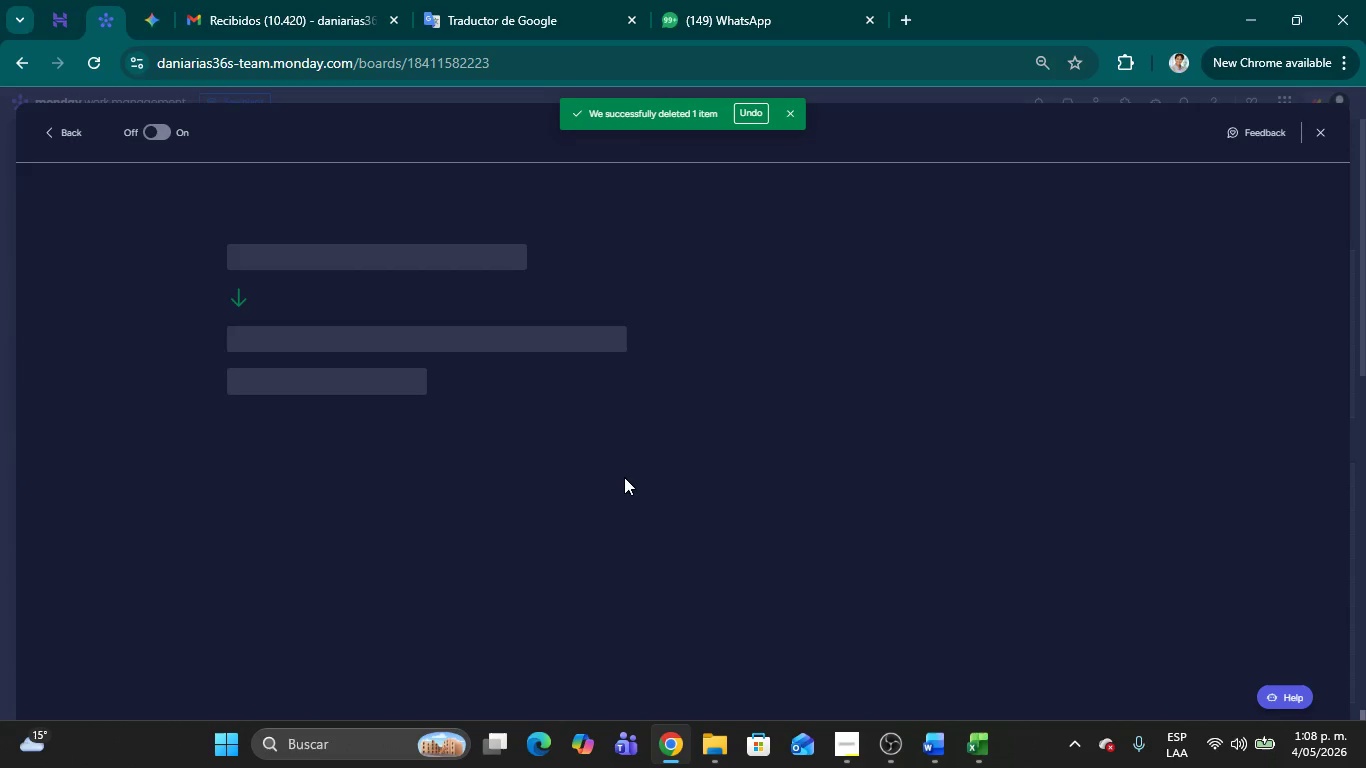 
left_click([1320, 135])
 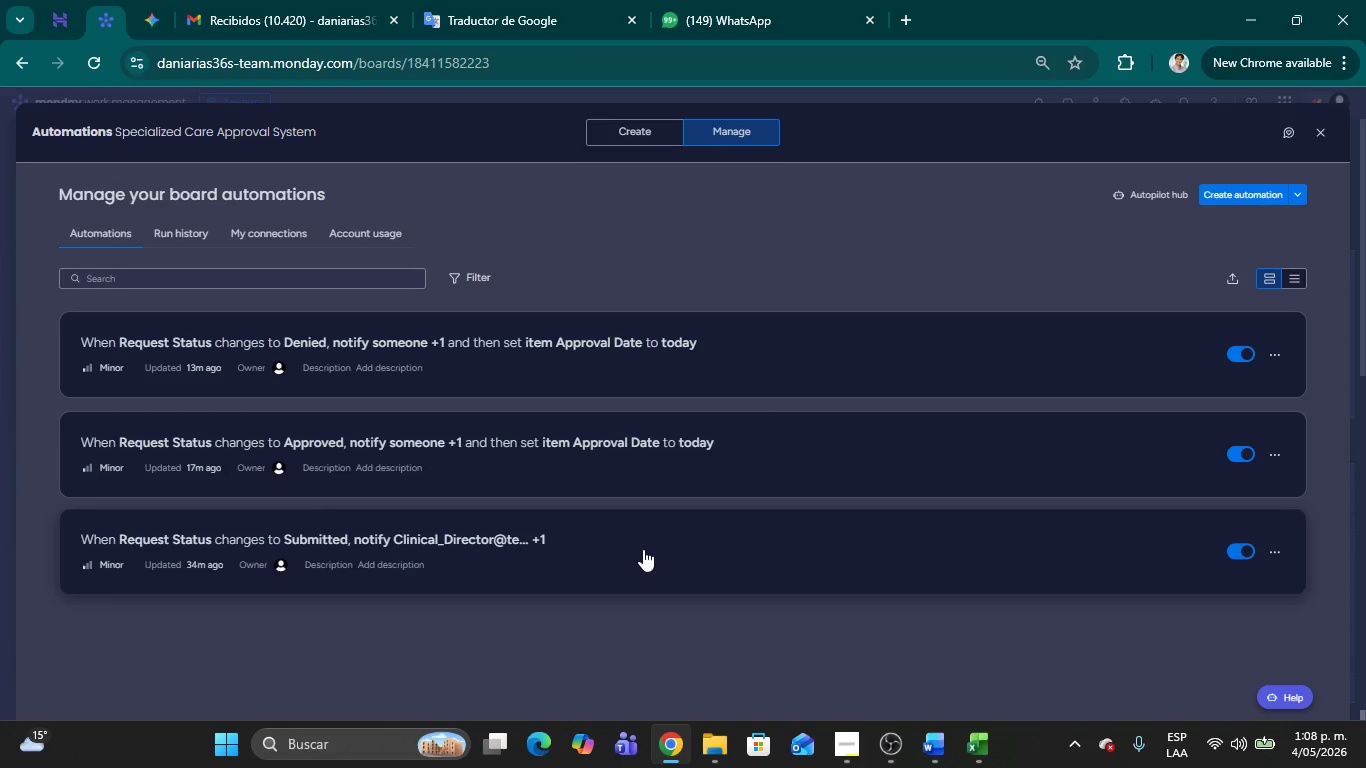 
wait(21.31)
 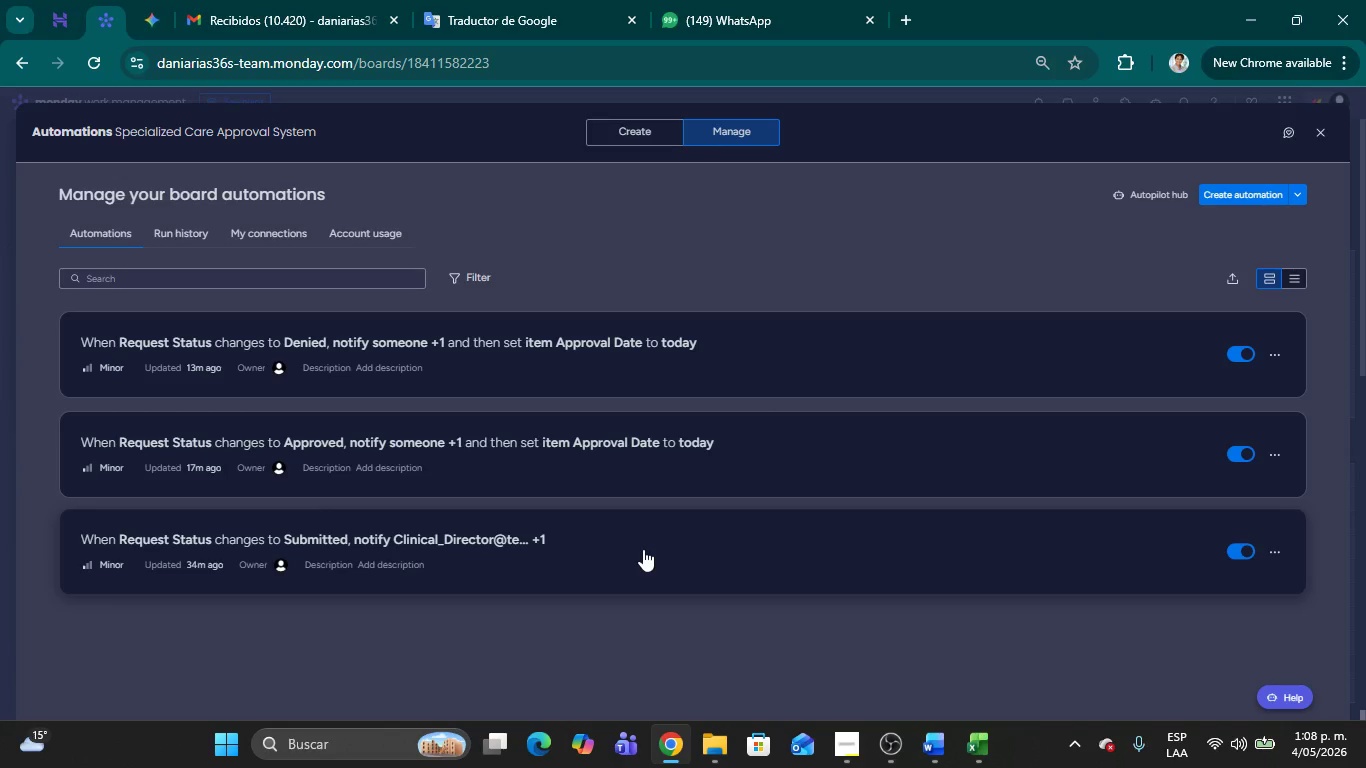 
left_click([848, 440])
 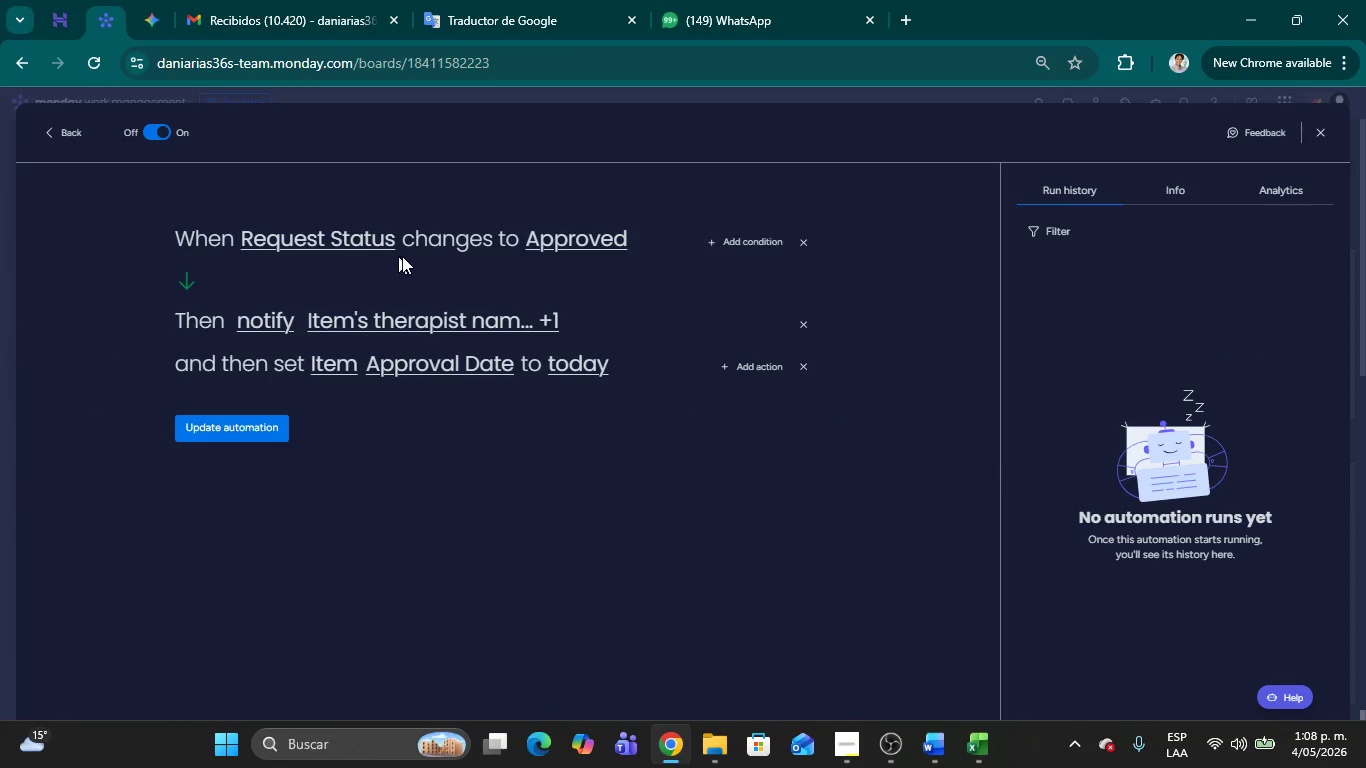 
wait(9.02)
 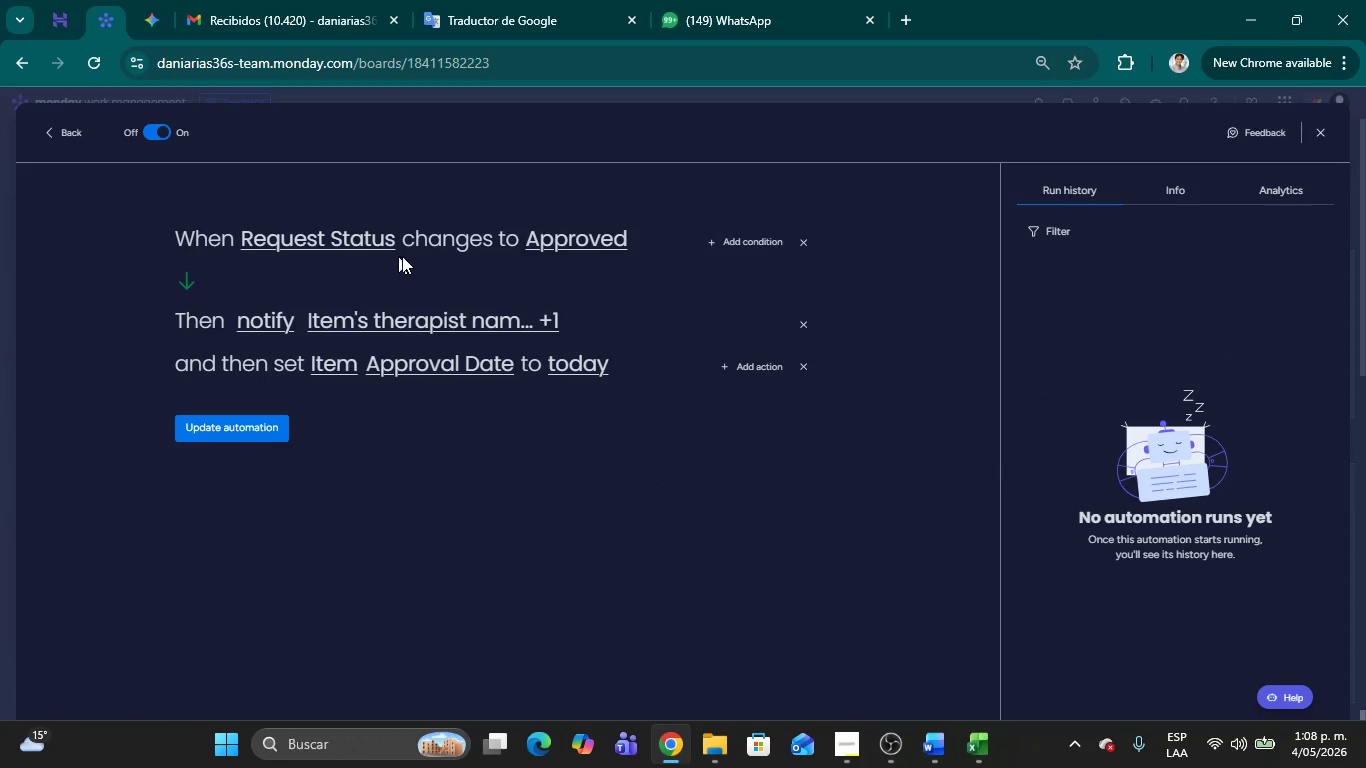 
left_click([759, 365])
 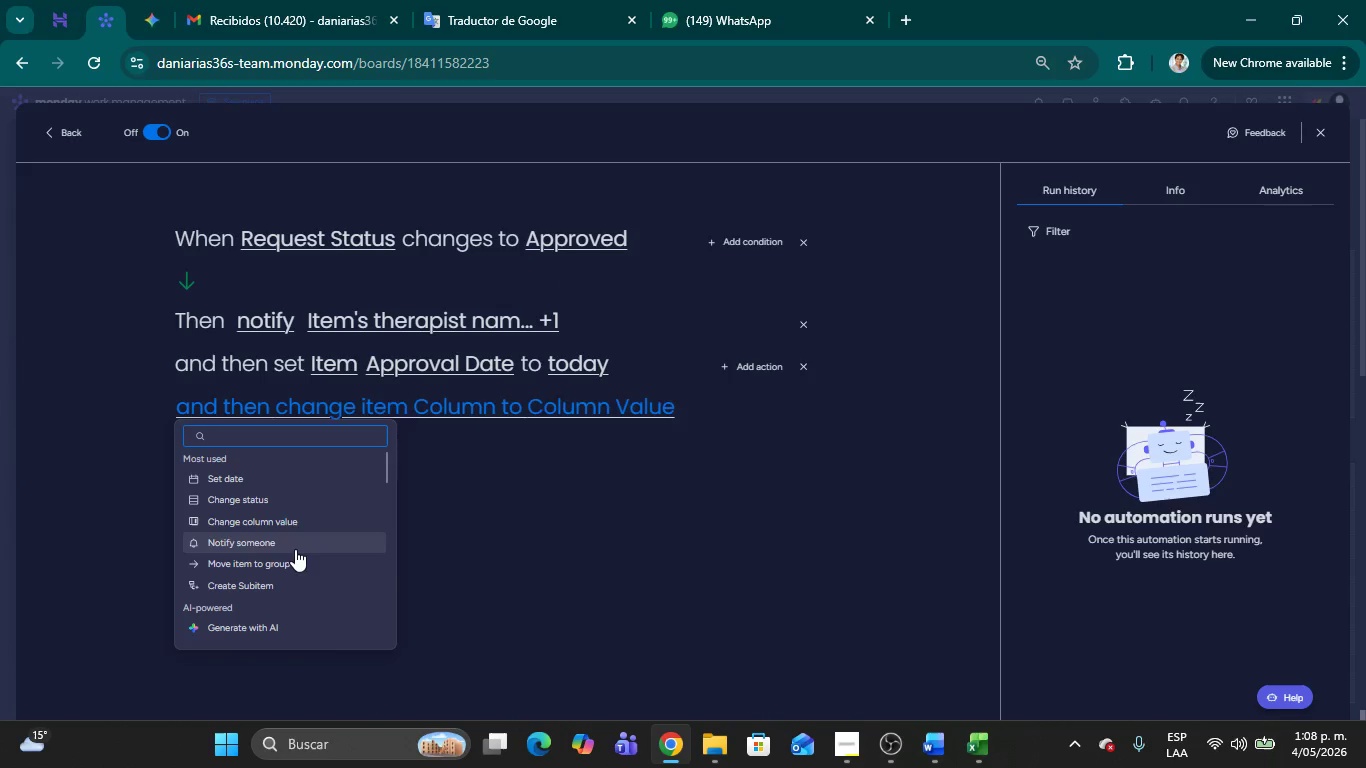 
left_click([288, 565])
 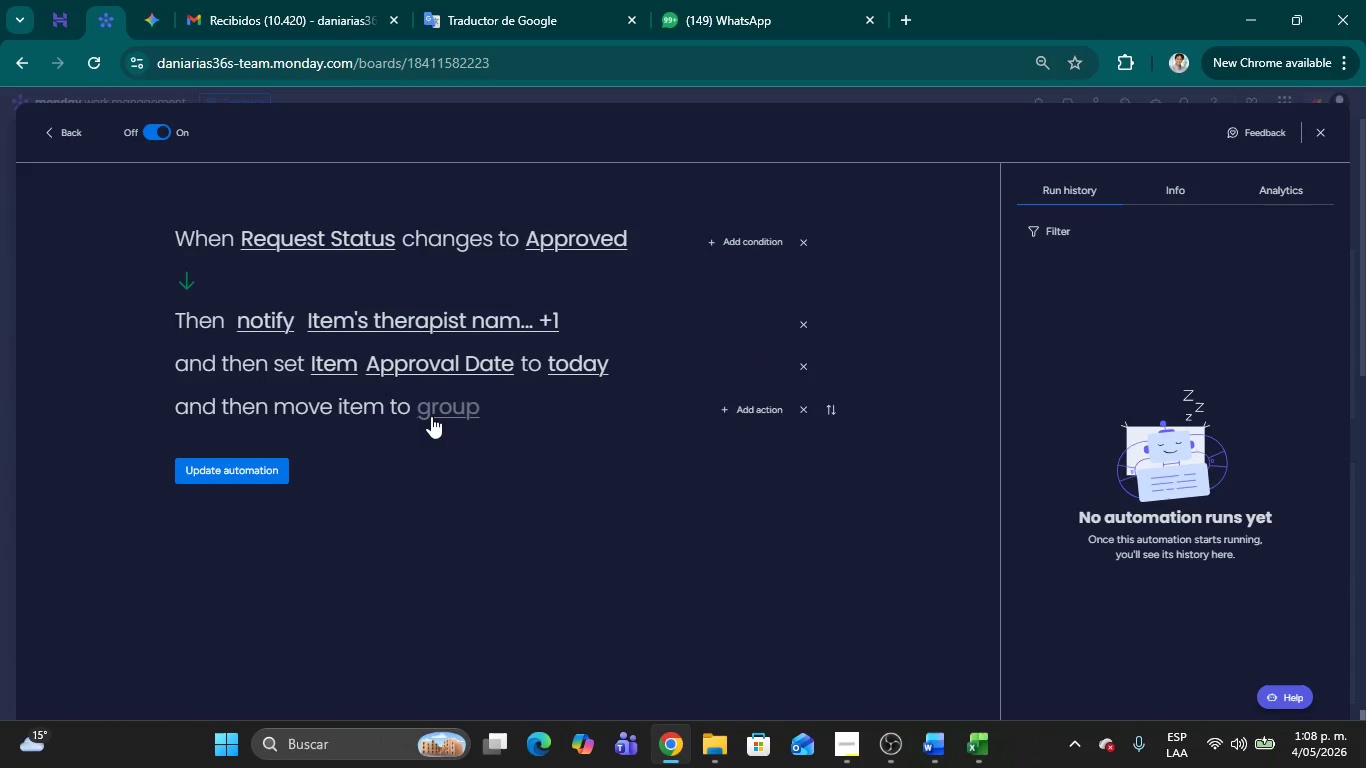 
left_click([438, 411])
 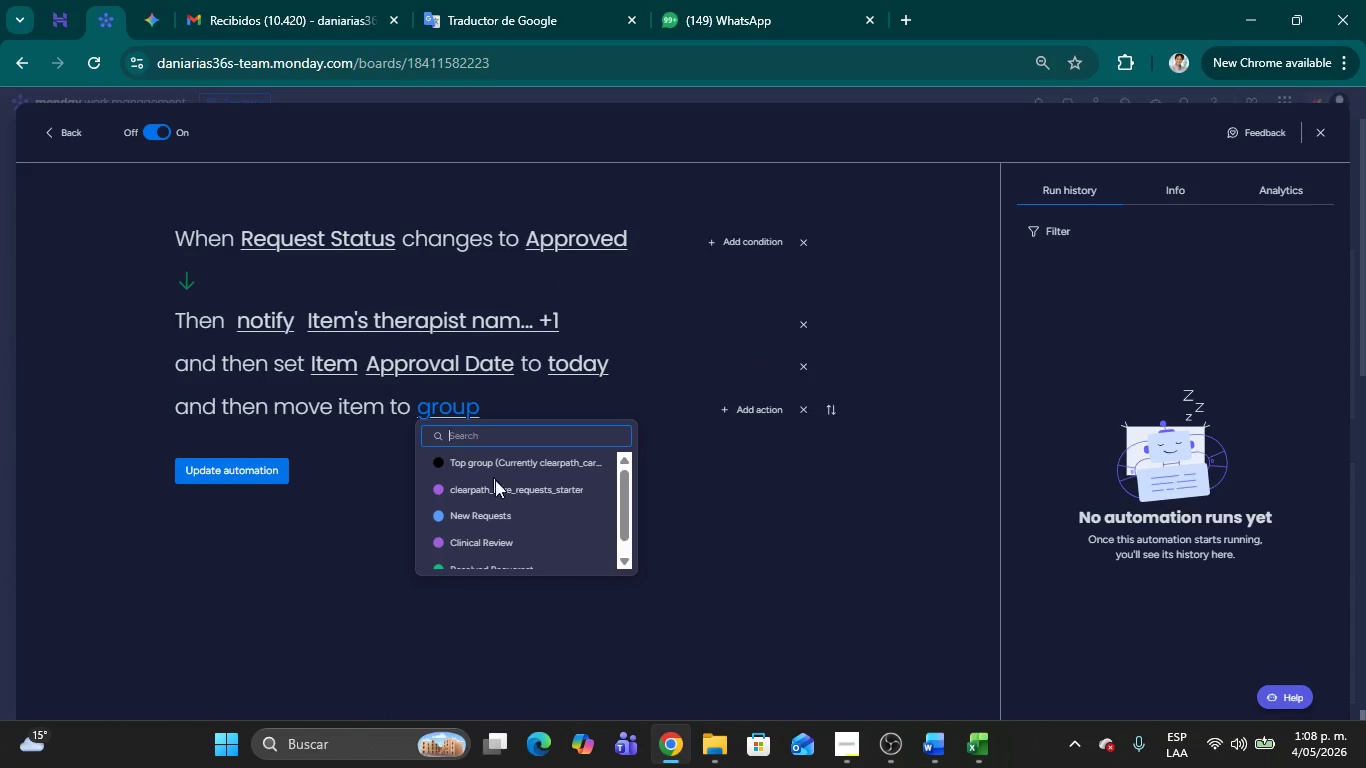 
scroll: coordinate [520, 526], scroll_direction: down, amount: 3.0
 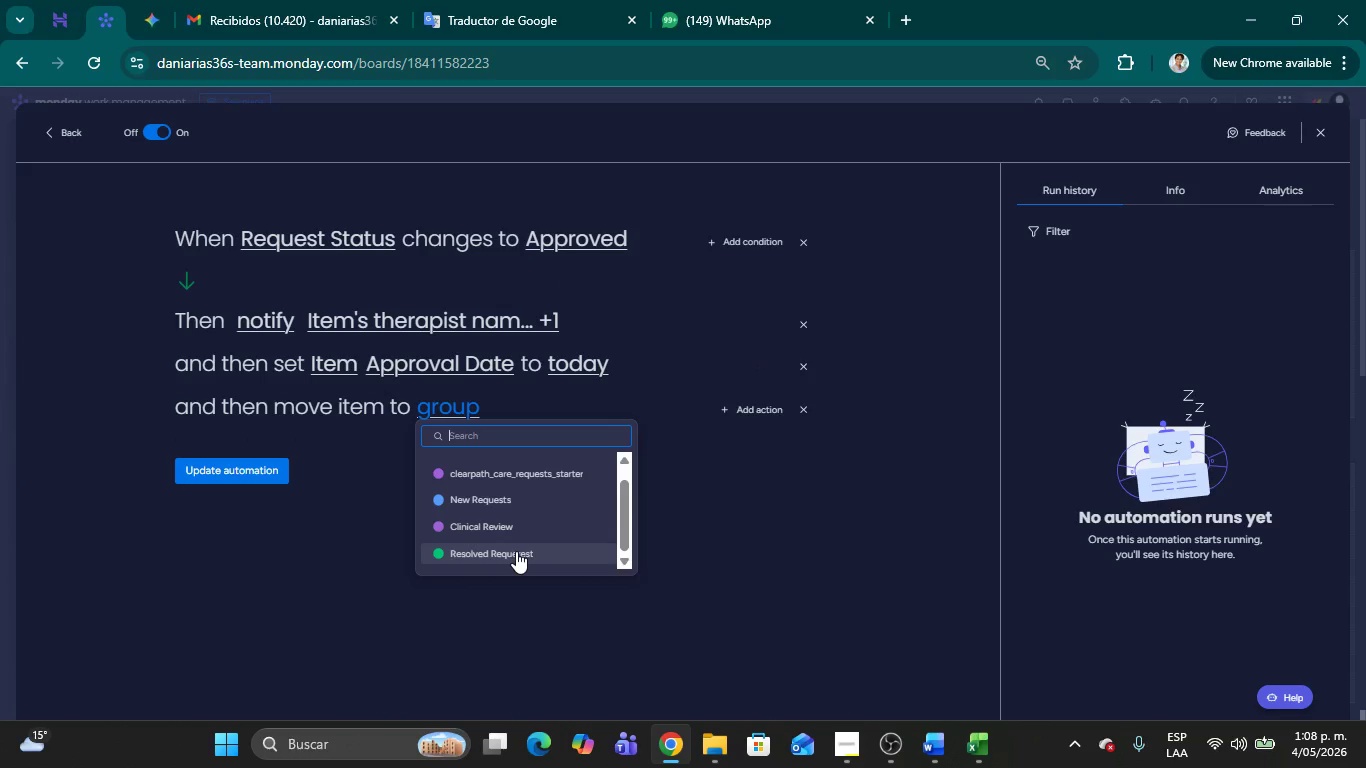 
left_click([516, 551])
 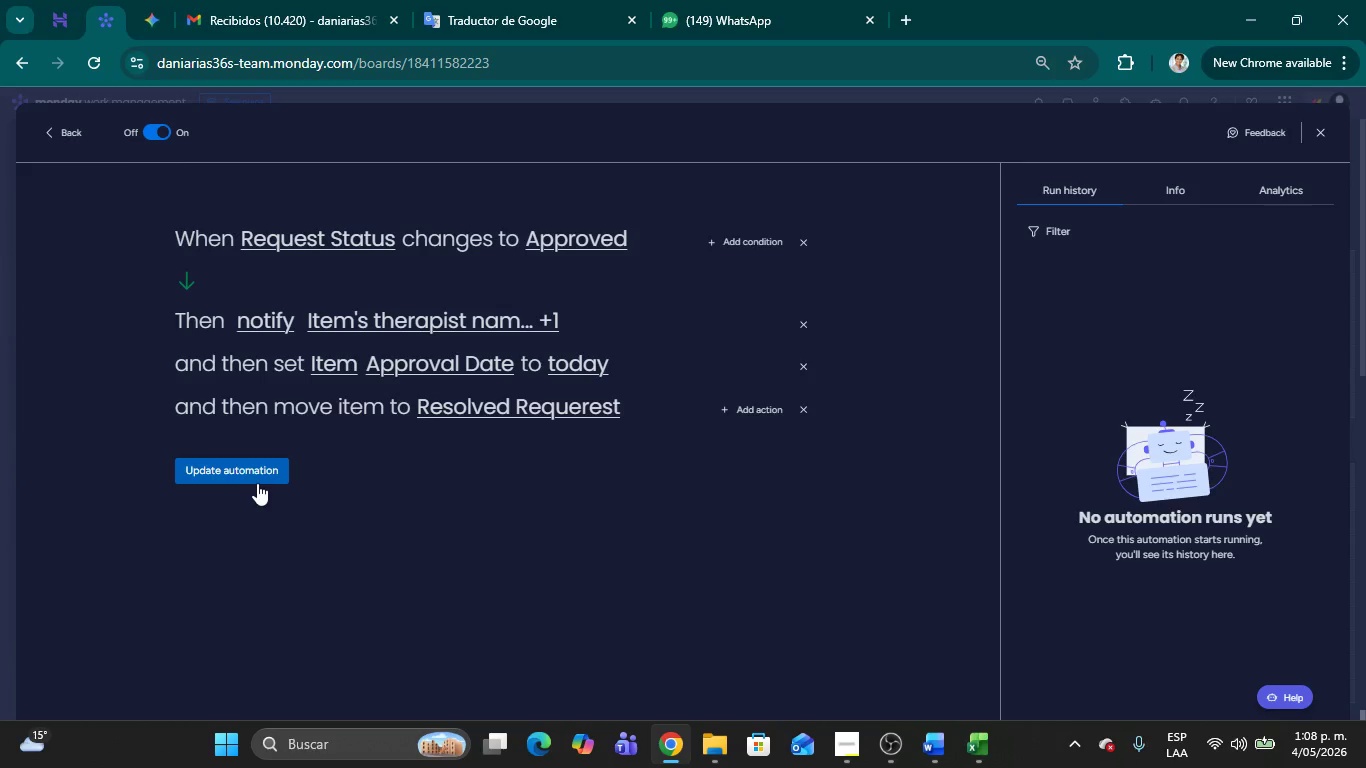 
left_click([249, 475])
 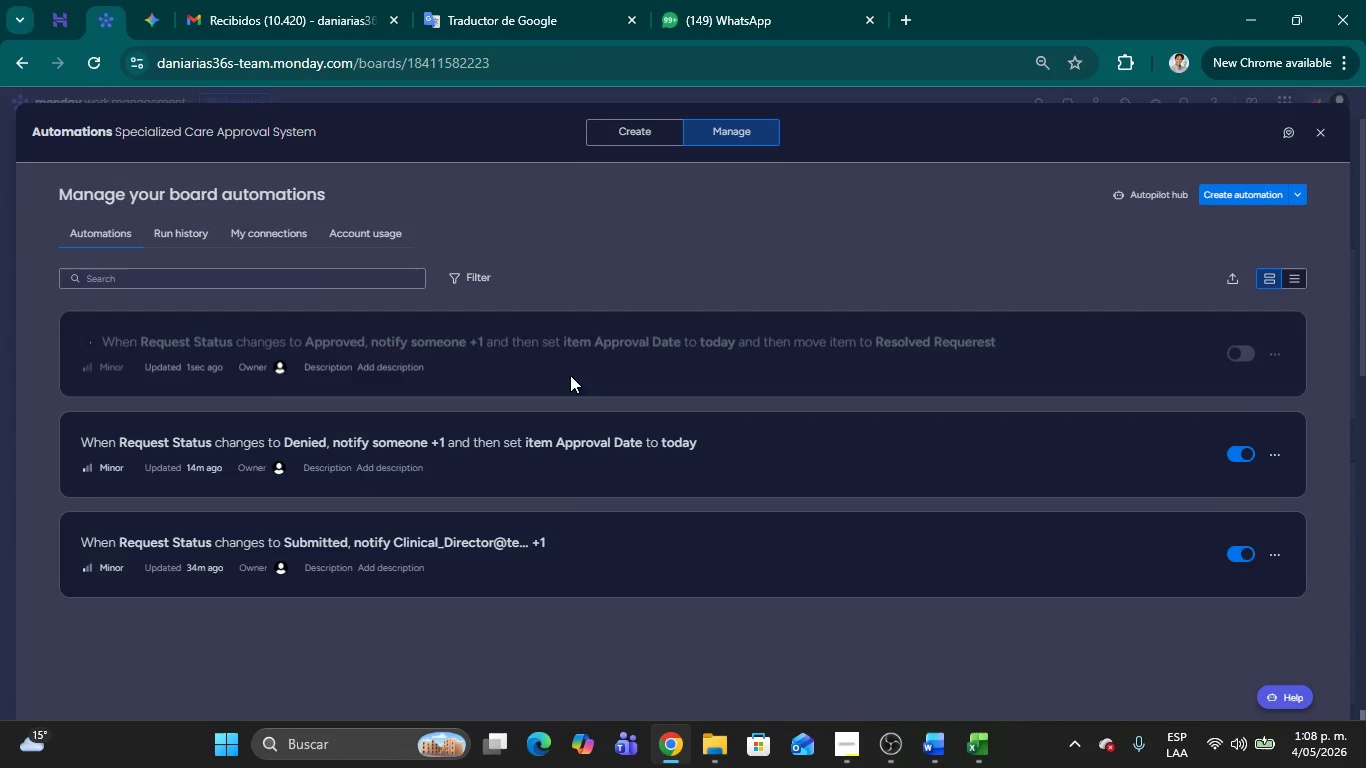 
left_click([604, 454])
 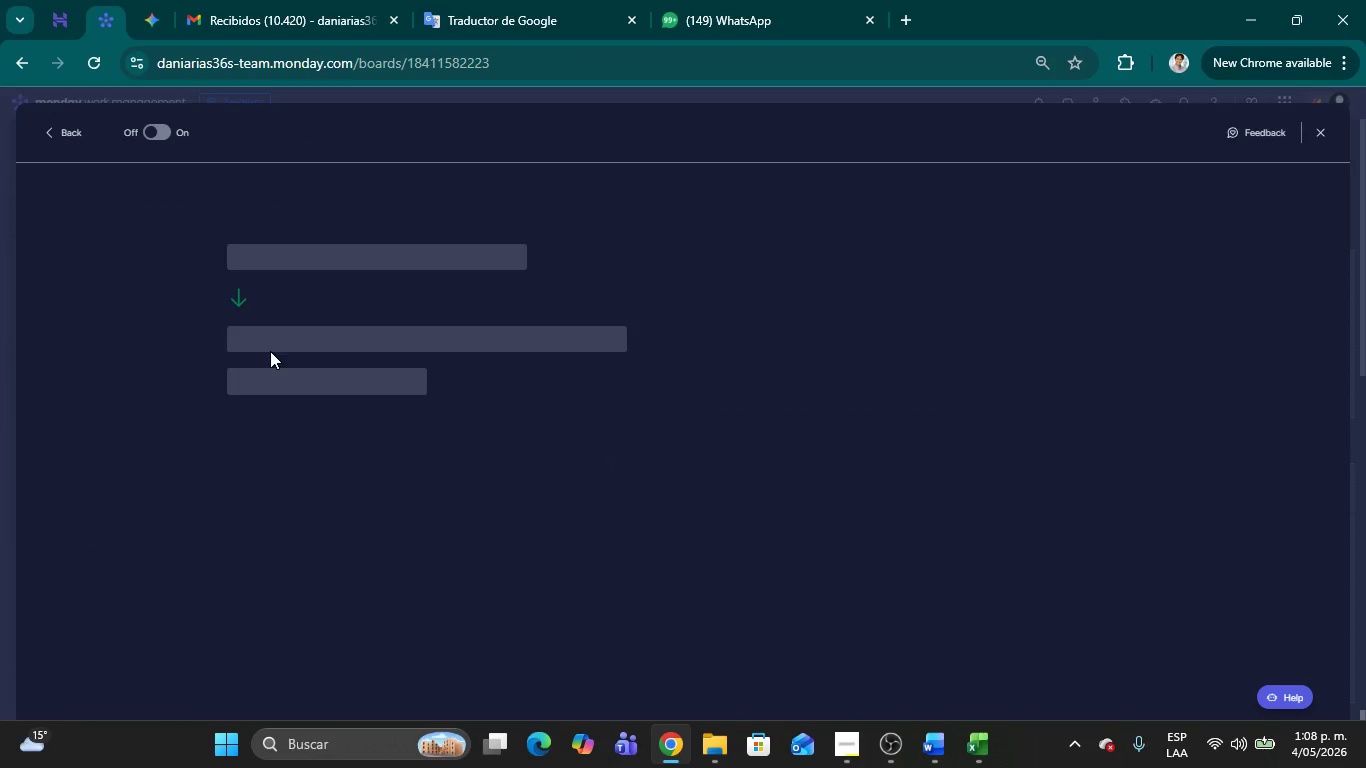 
mouse_move([373, 351])
 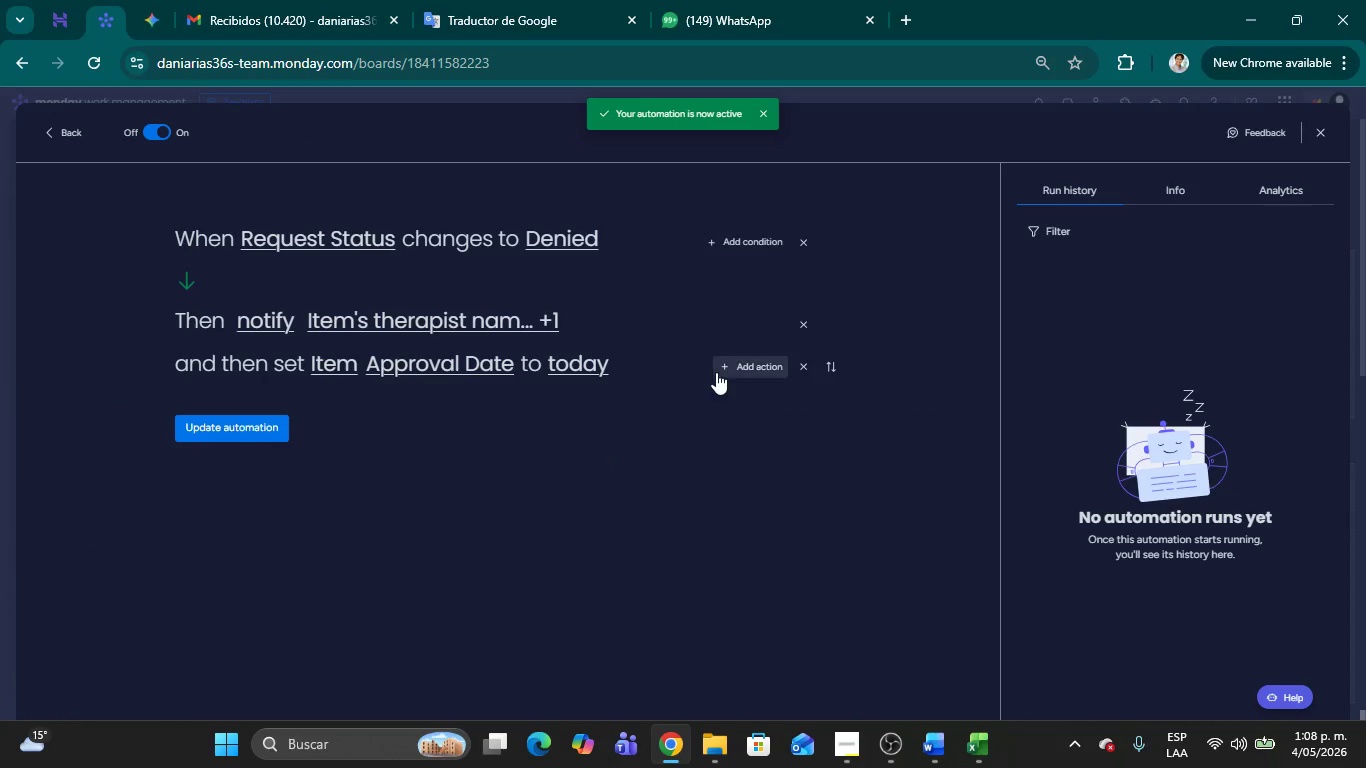 
left_click([759, 365])
 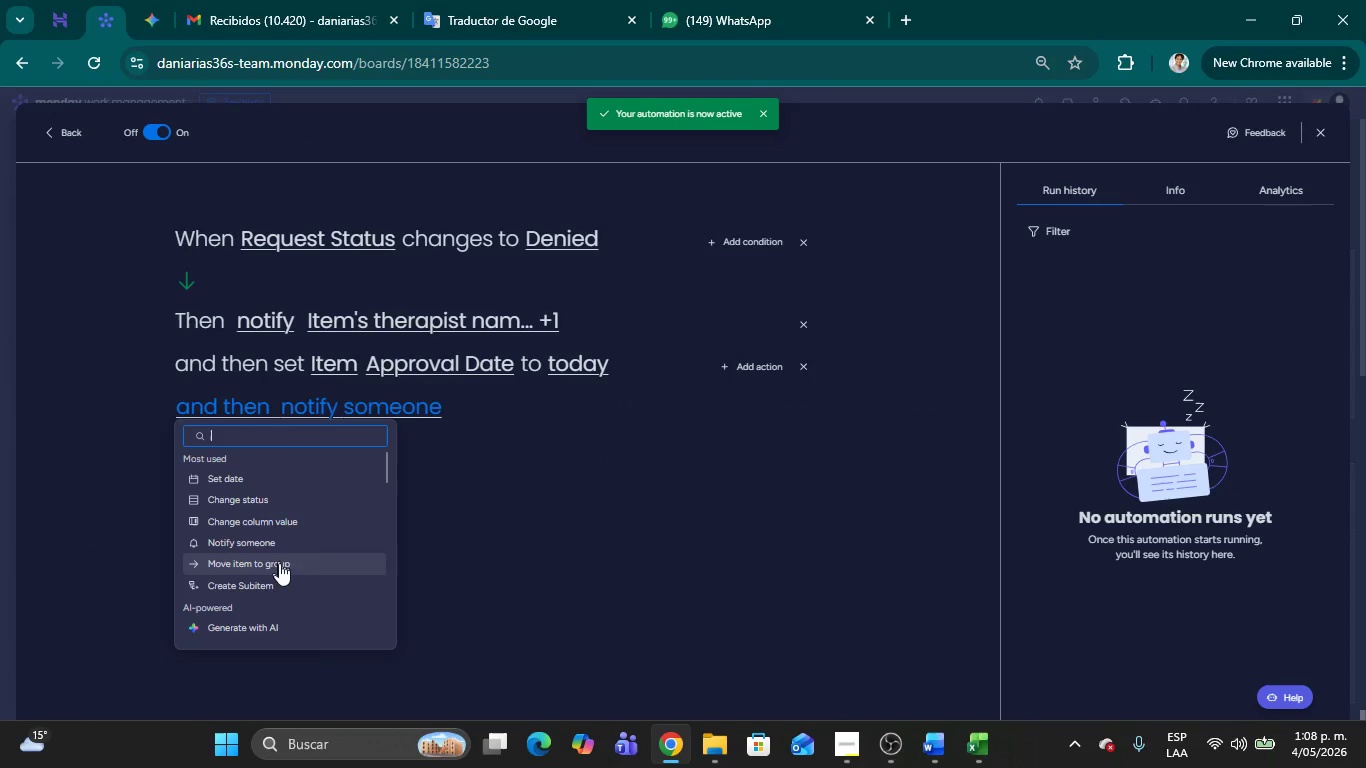 
left_click([280, 565])
 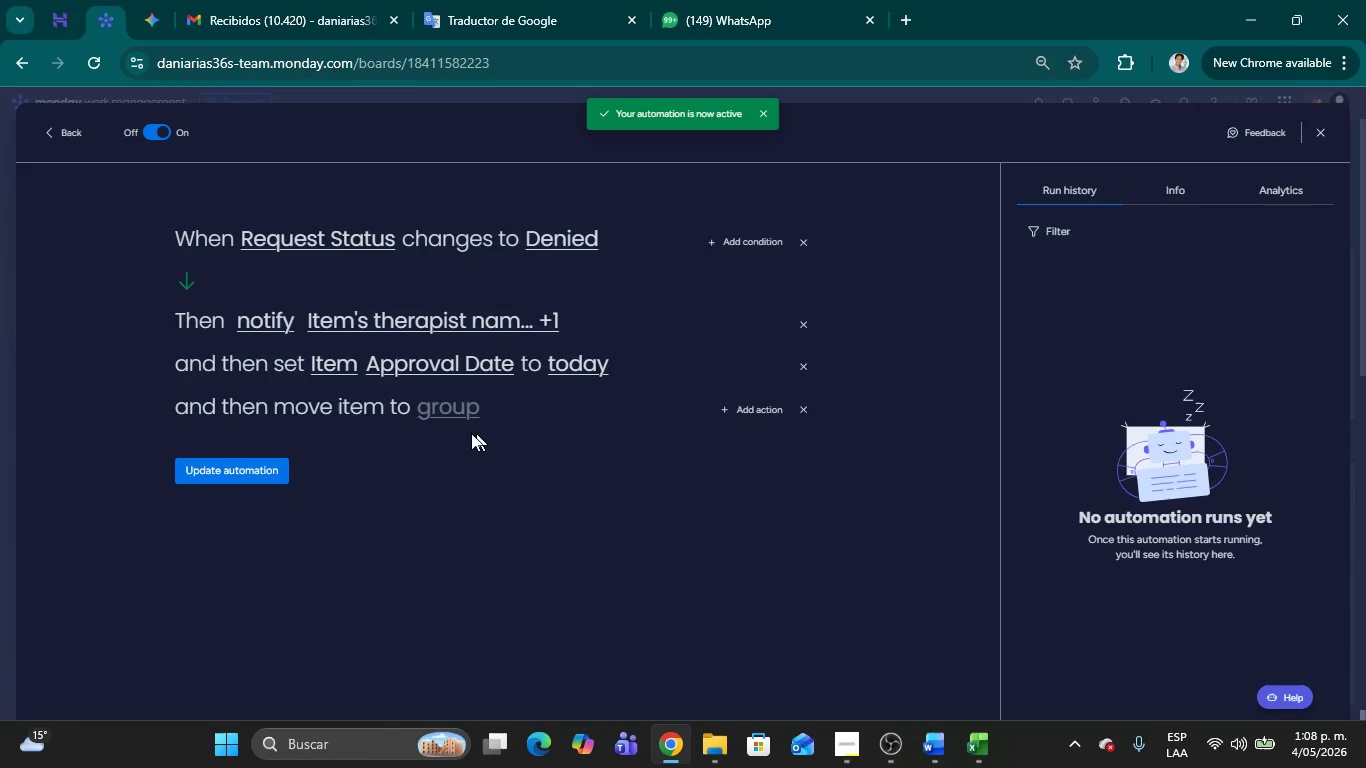 
left_click([447, 409])
 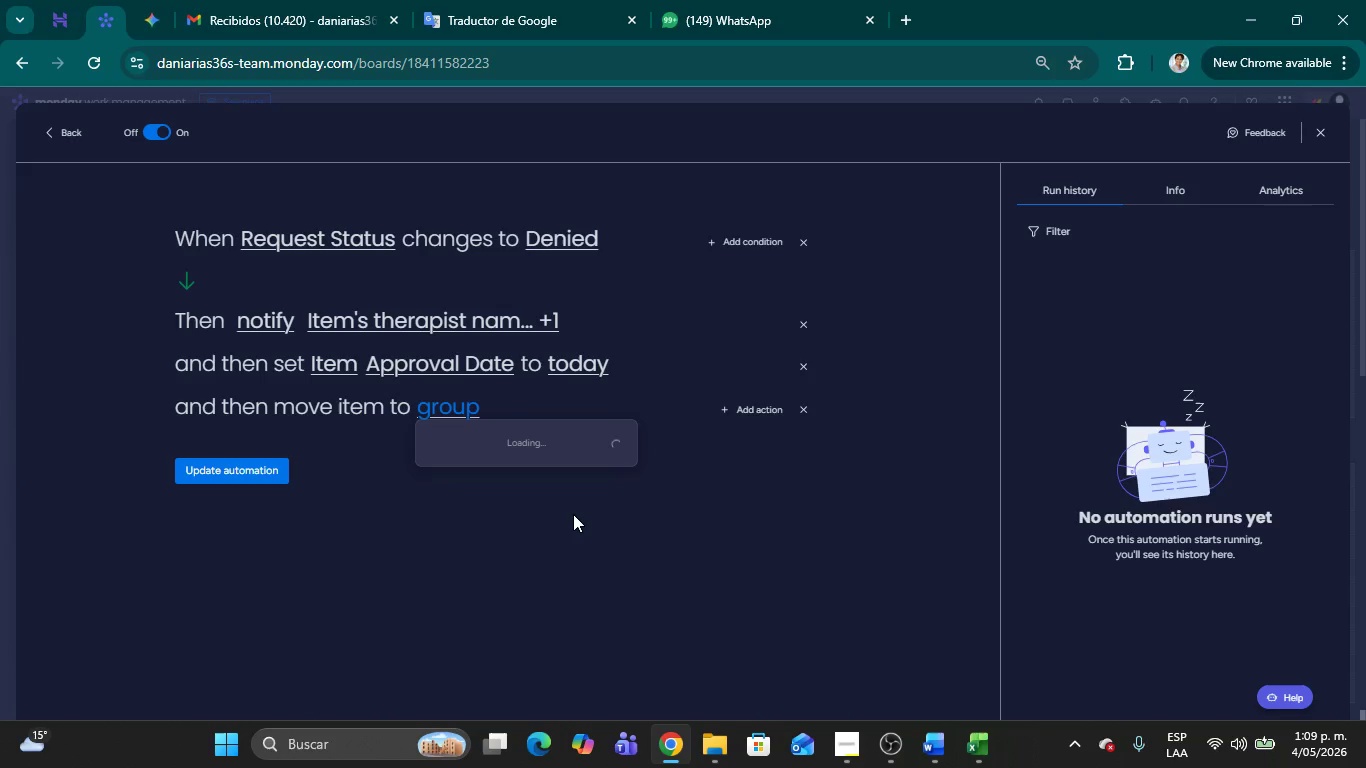 
wait(38.48)
 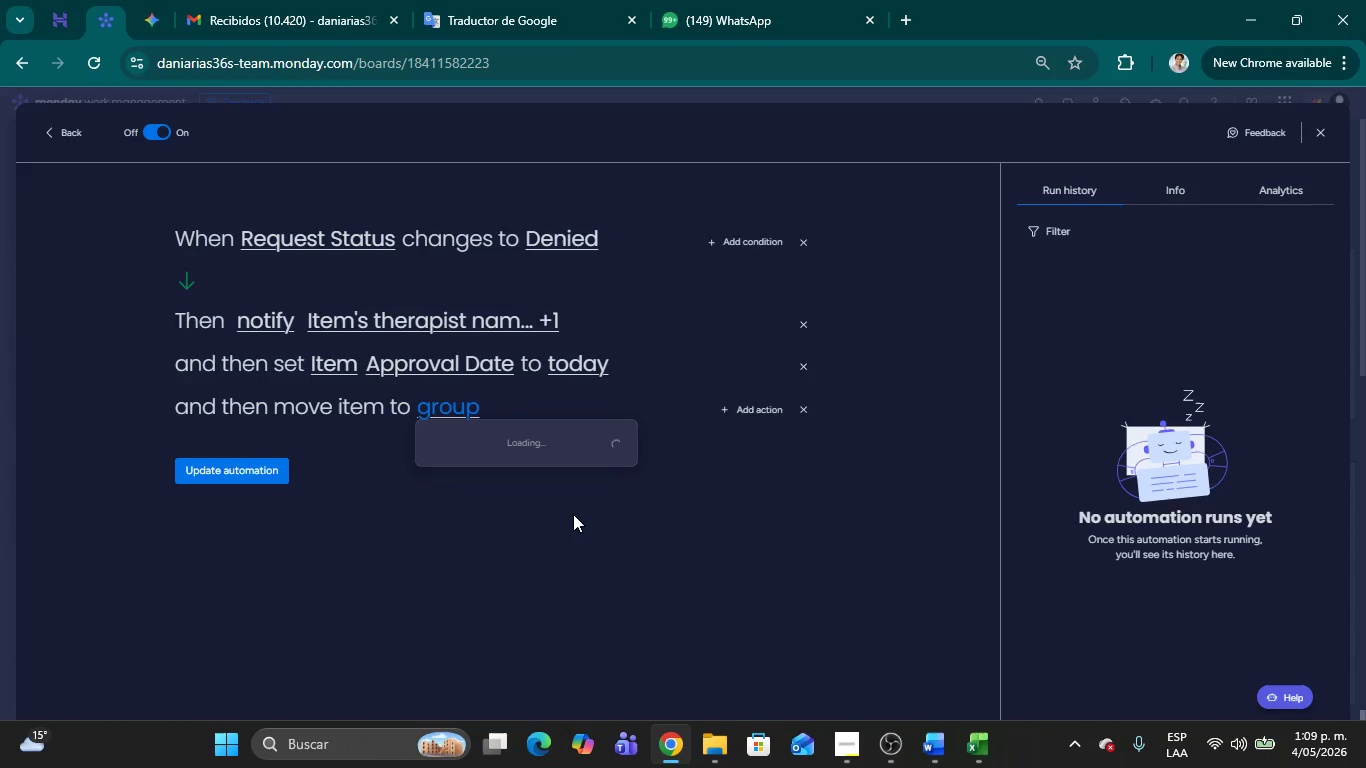 
scroll: coordinate [567, 527], scroll_direction: down, amount: 1.0
 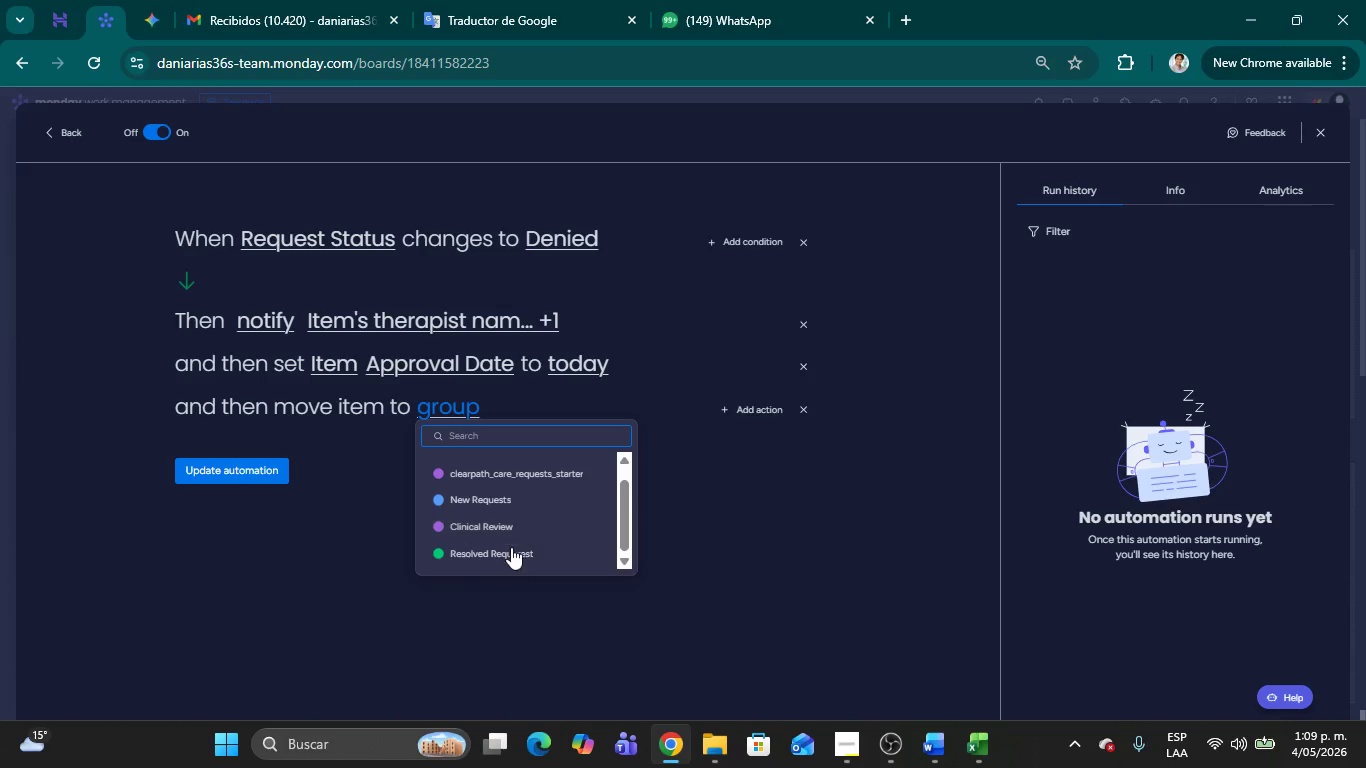 
left_click([521, 557])
 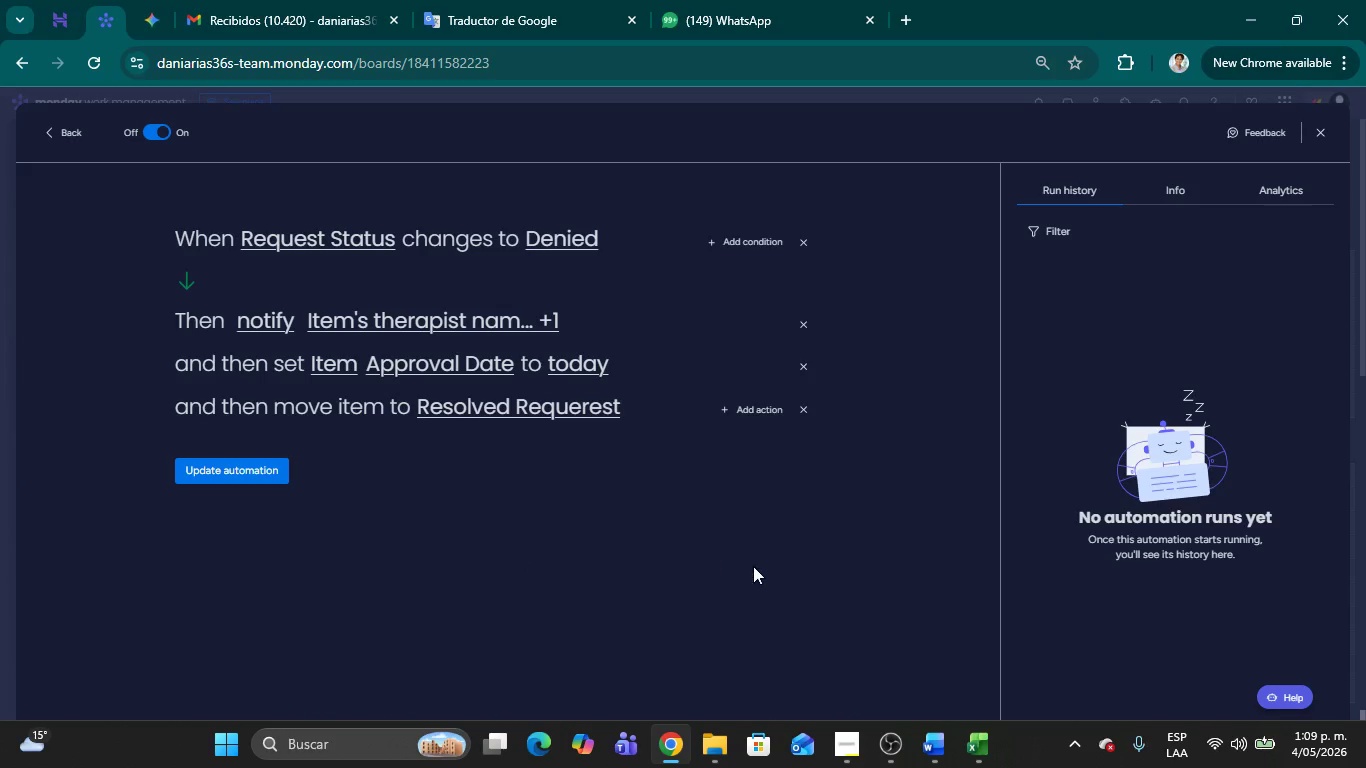 
left_click([753, 566])
 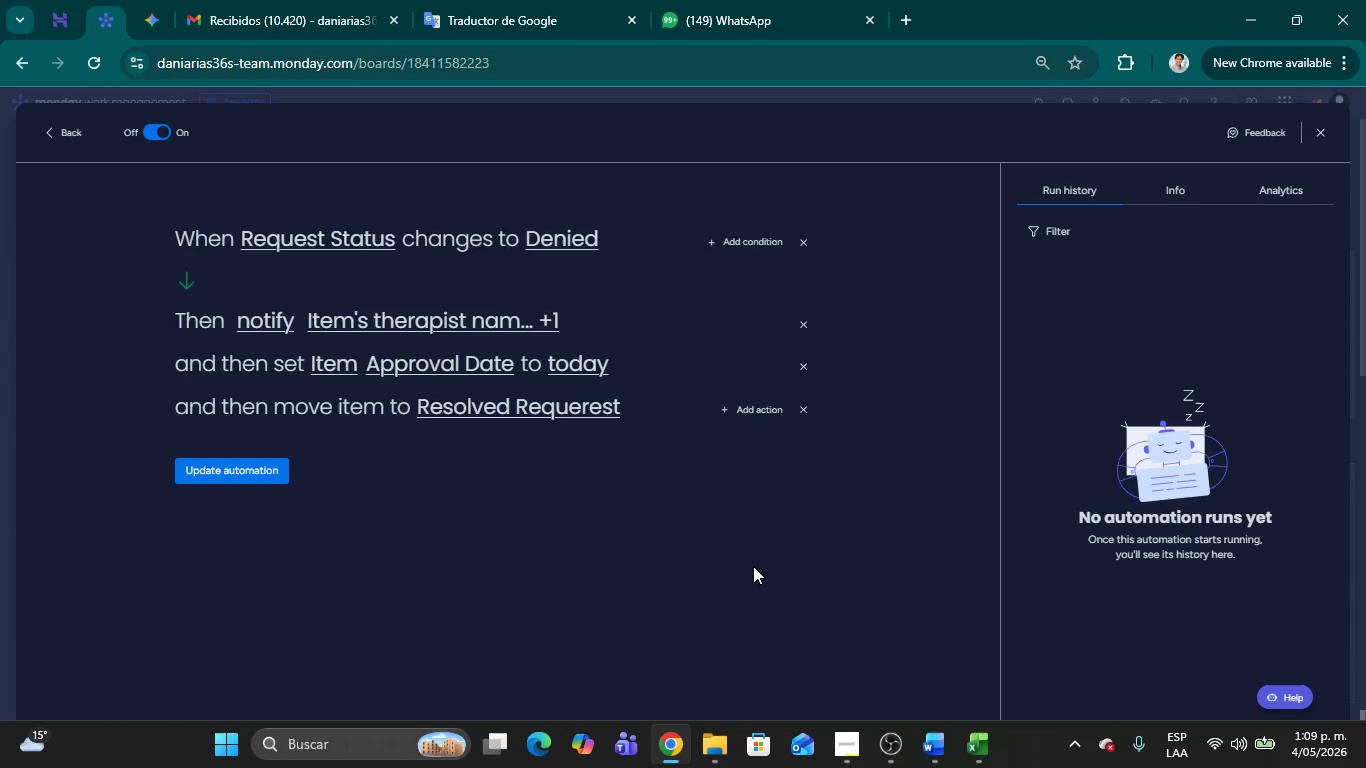 
wait(19.0)
 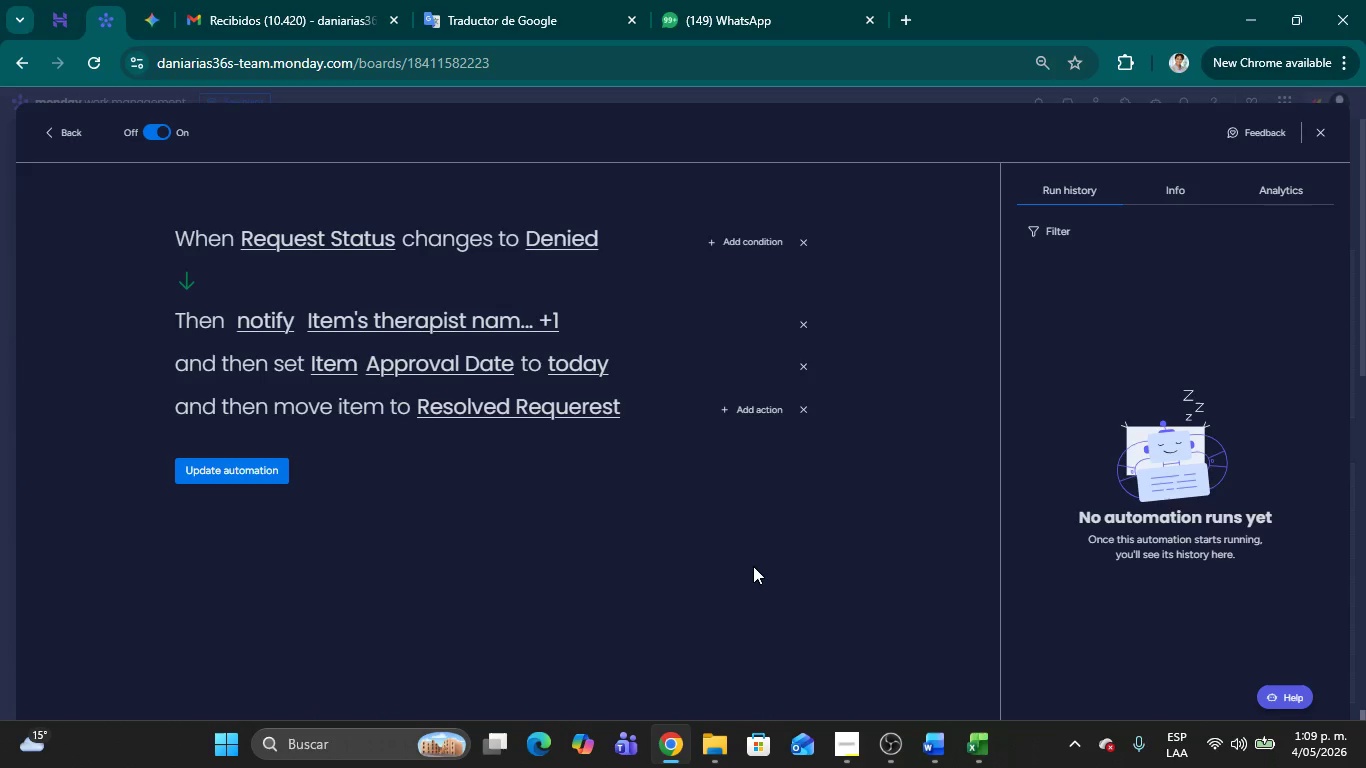 
left_click([58, 135])
 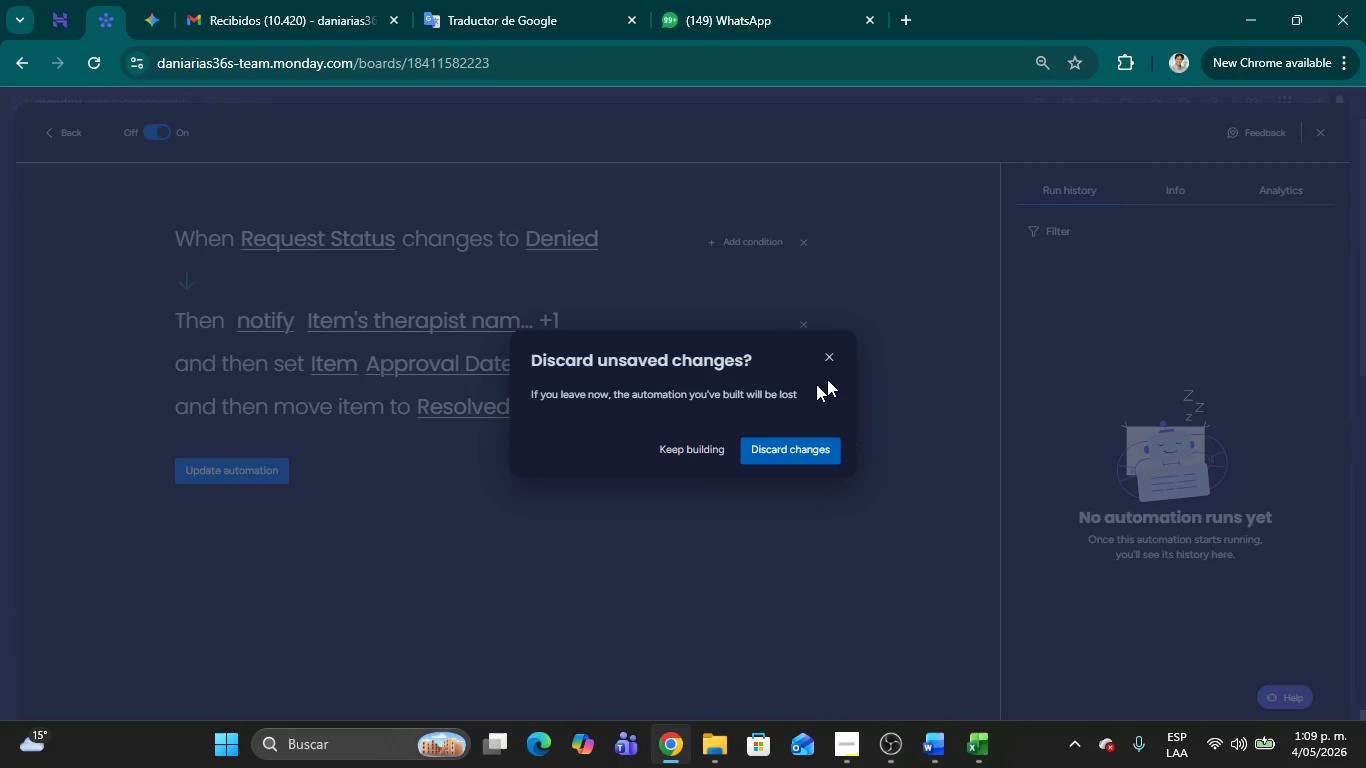 
left_click([832, 357])
 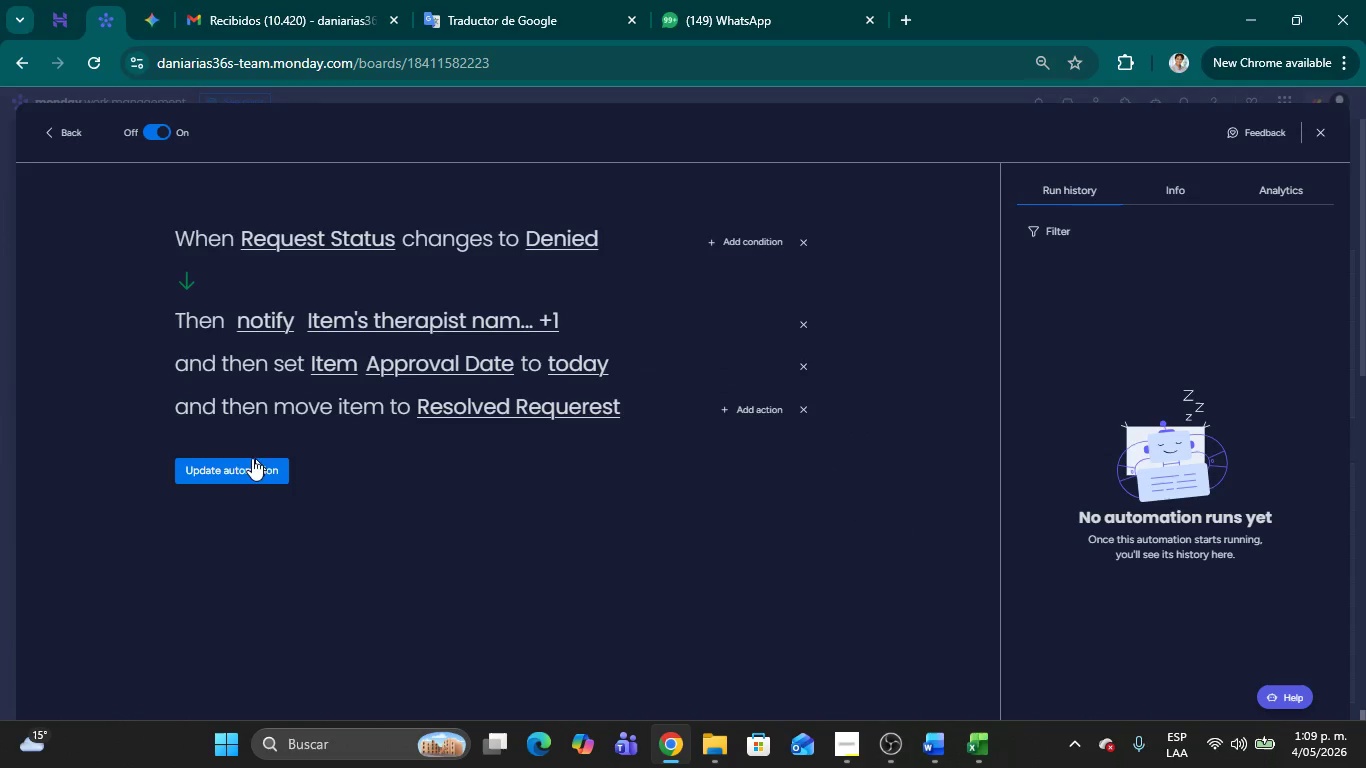 
left_click([237, 467])
 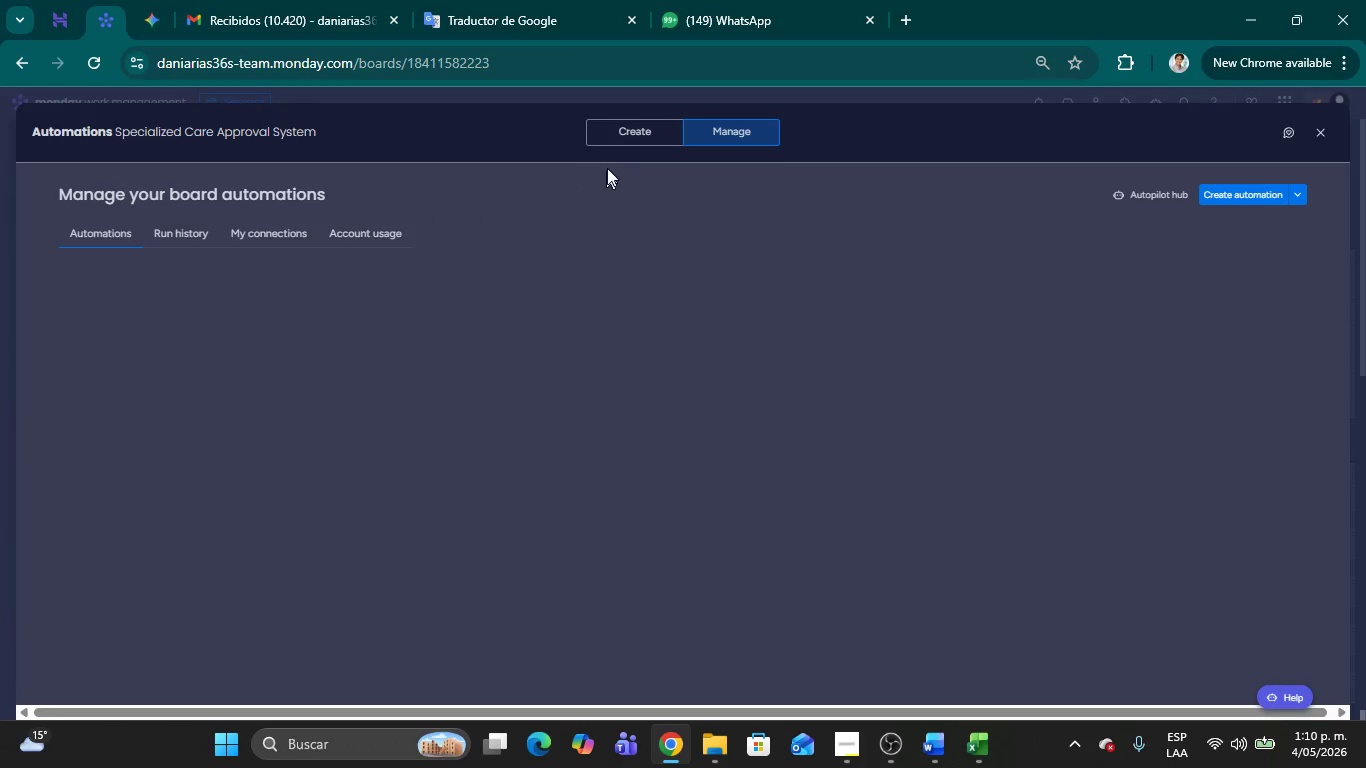 
left_click([630, 129])
 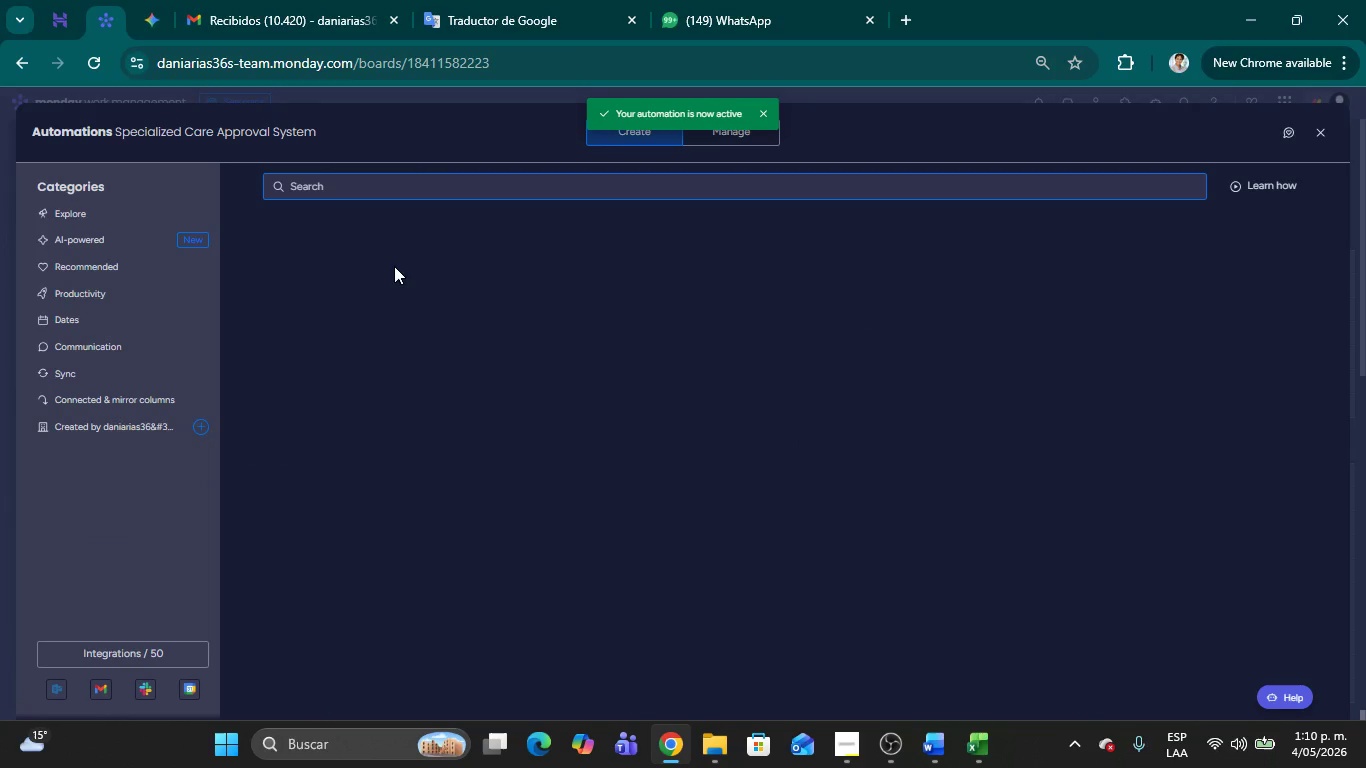 
left_click([393, 291])
 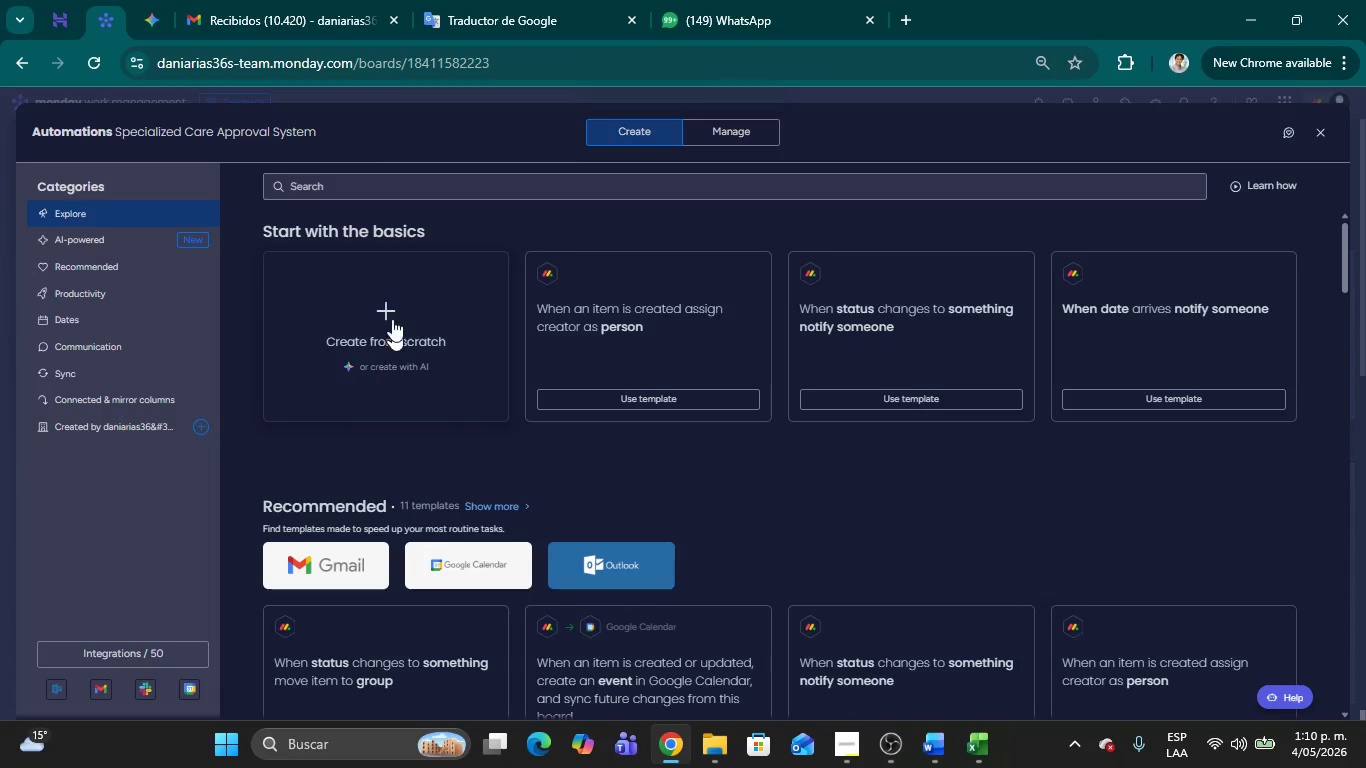 
left_click([378, 326])
 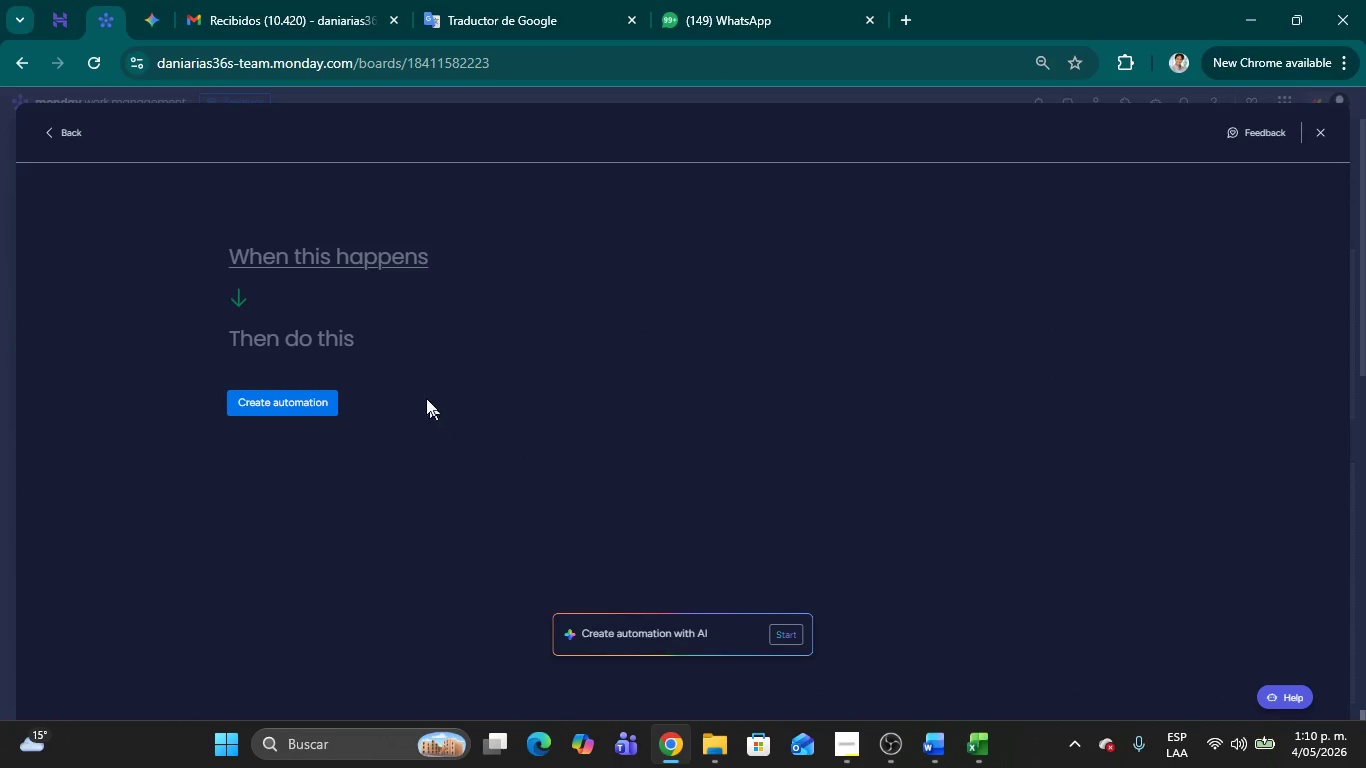 
left_click([275, 251])
 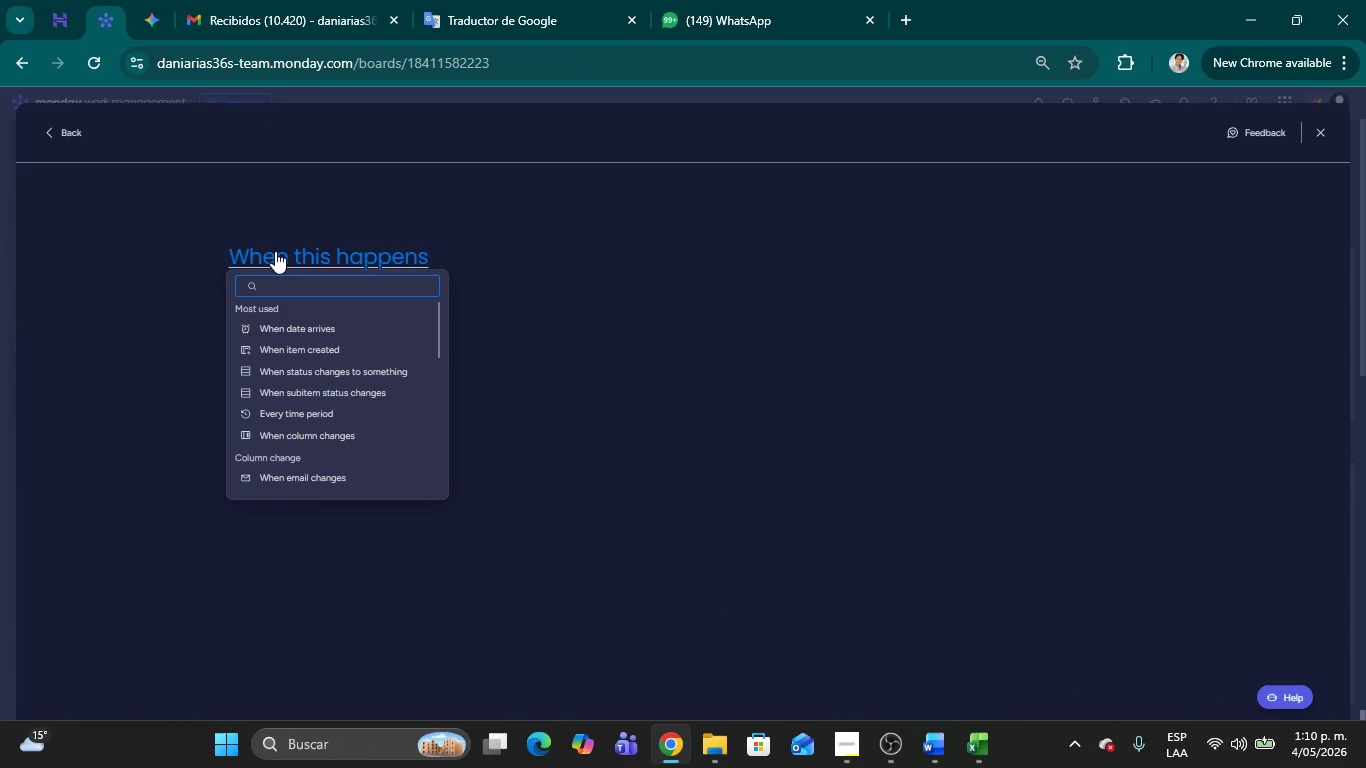 
left_click([364, 363])
 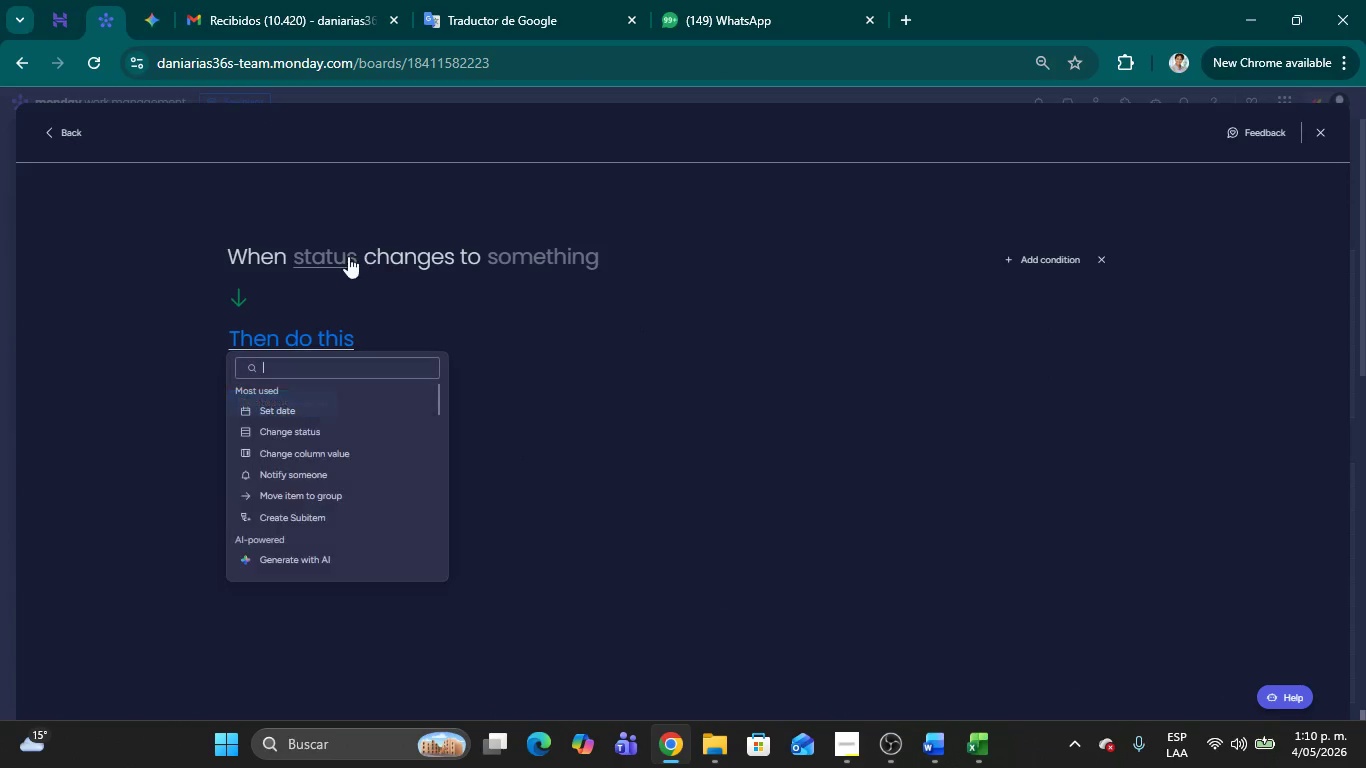 
left_click([340, 256])
 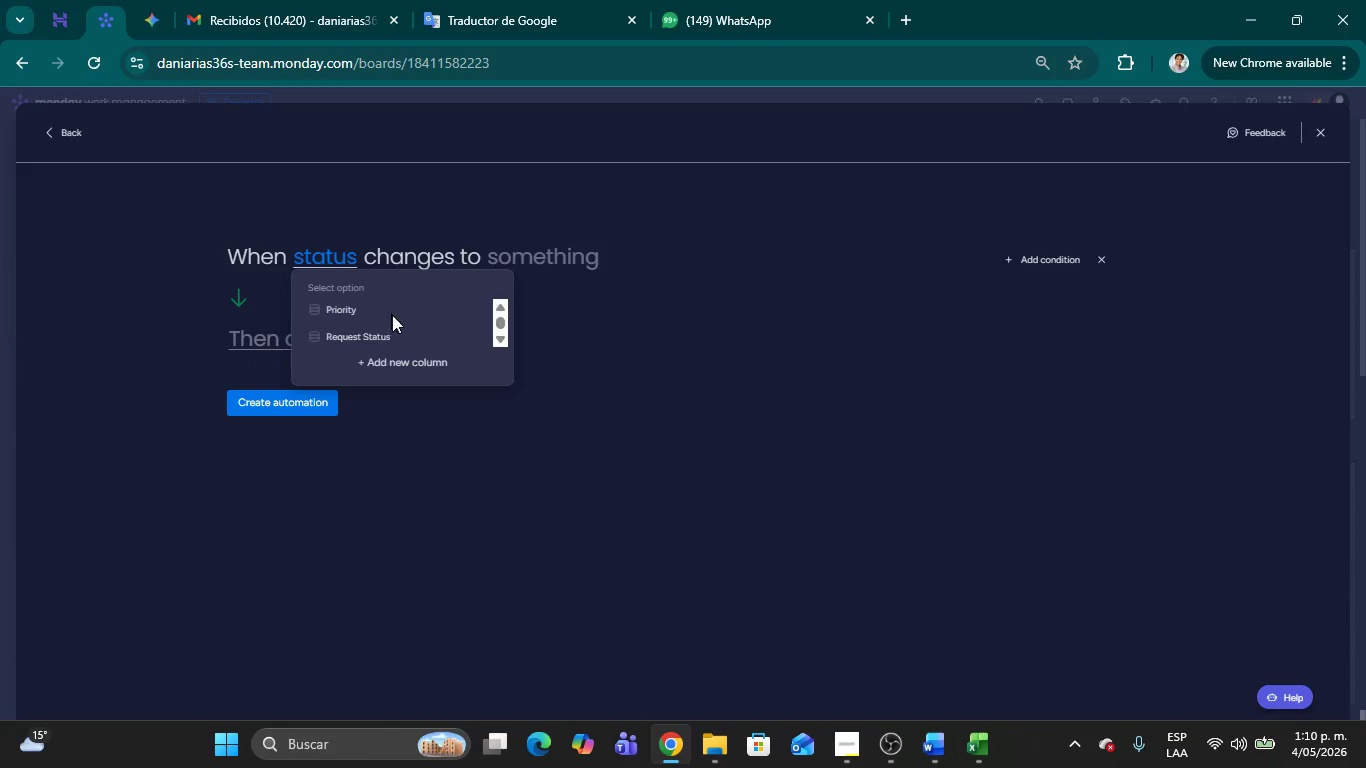 
left_click([394, 331])
 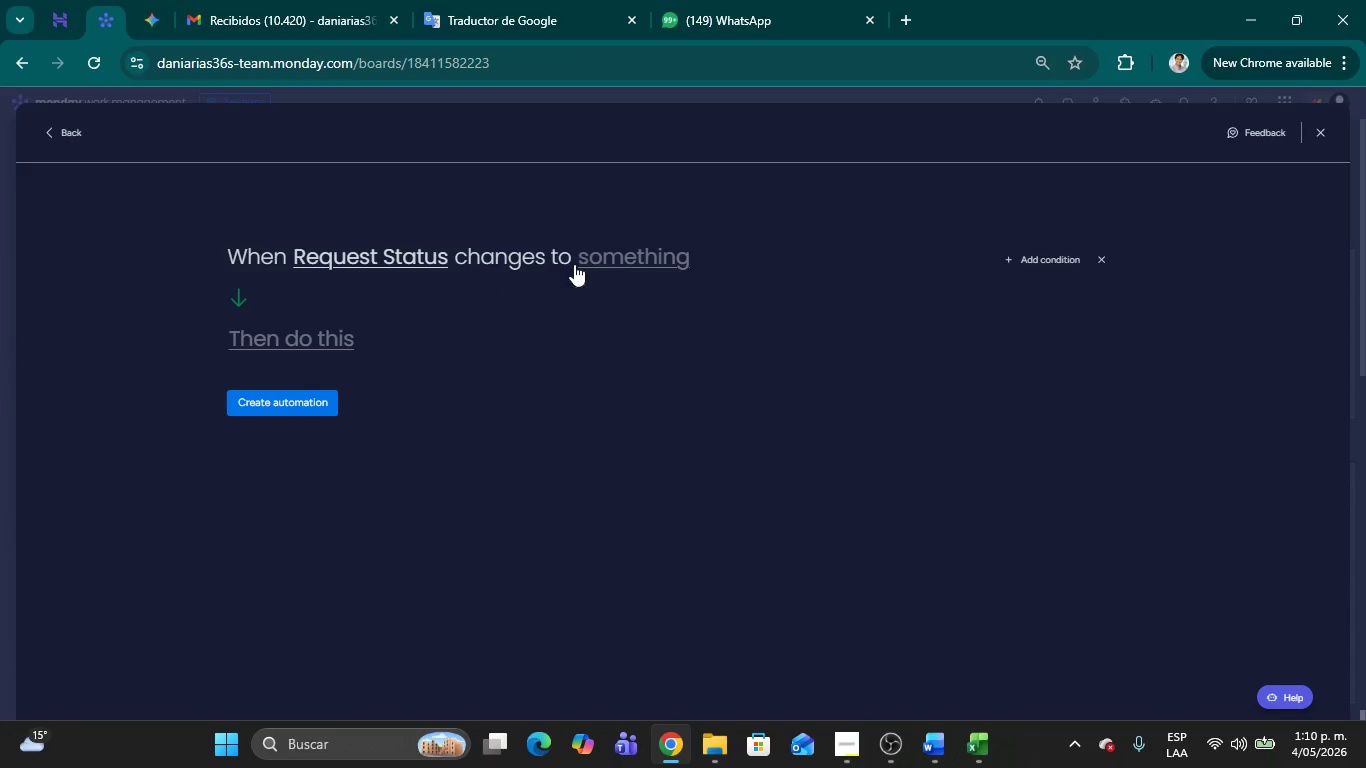 
left_click([619, 250])
 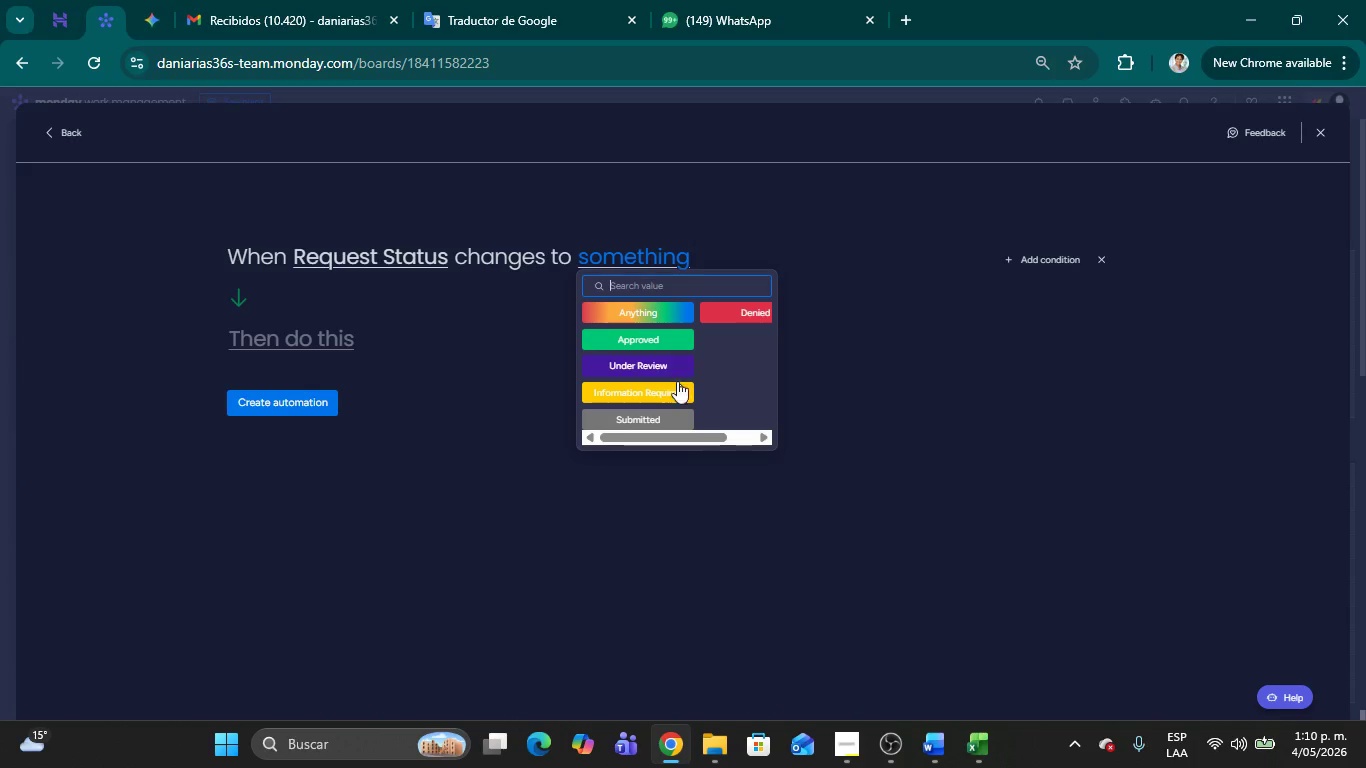 
wait(8.22)
 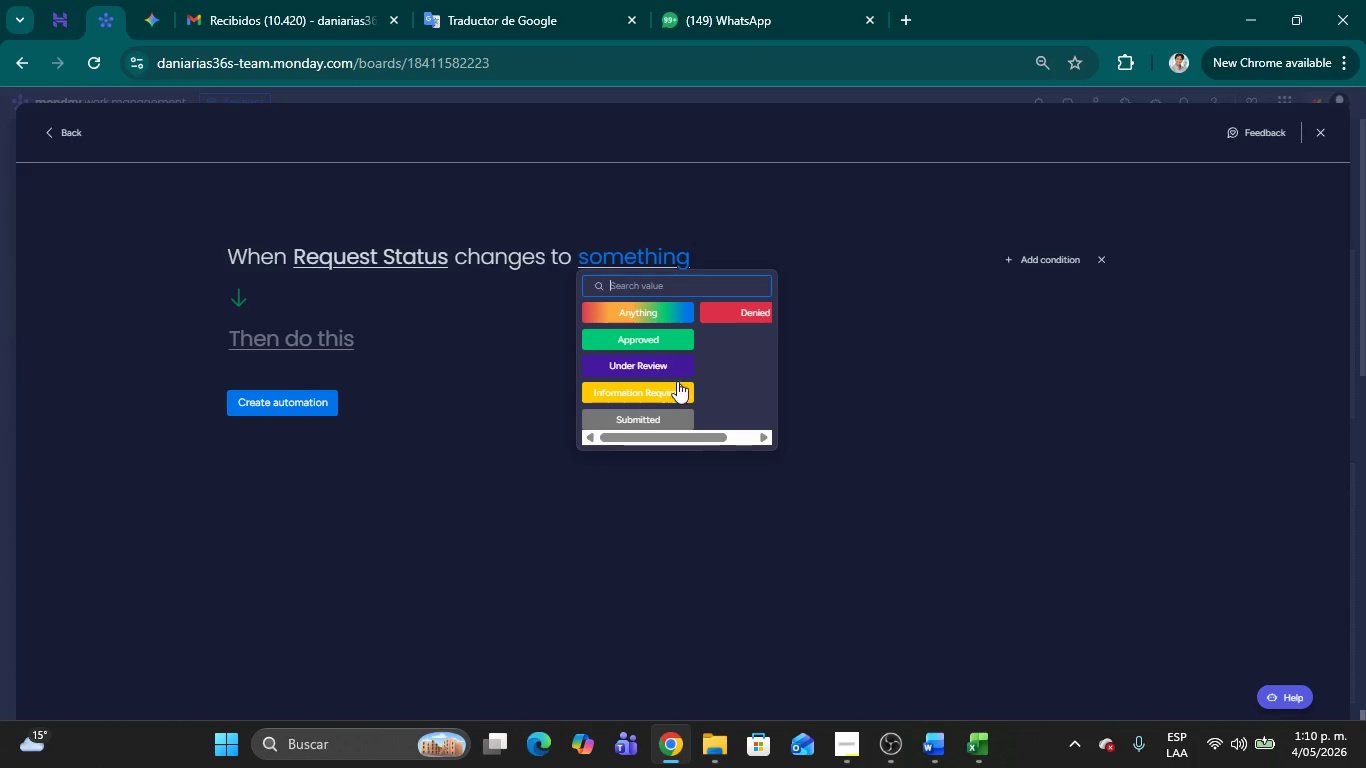 
left_click([675, 367])
 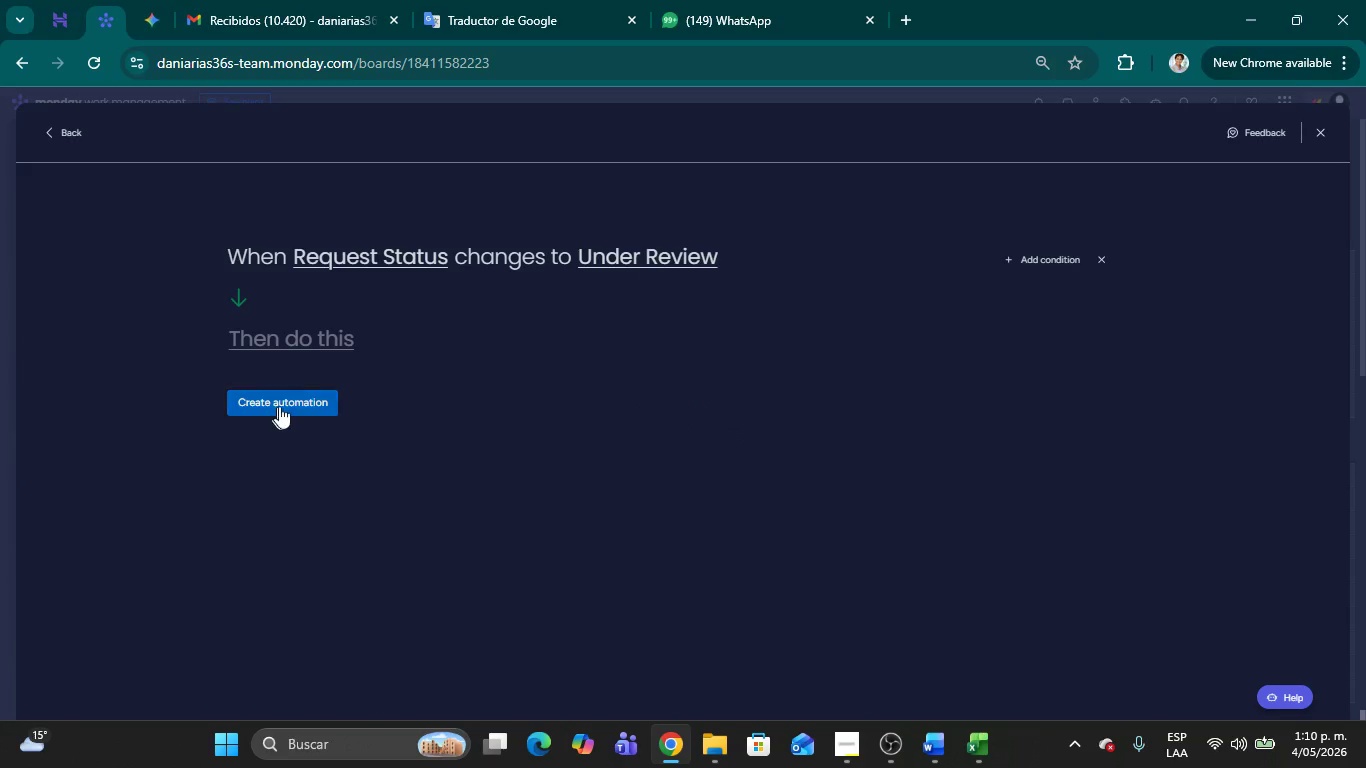 
left_click([268, 334])
 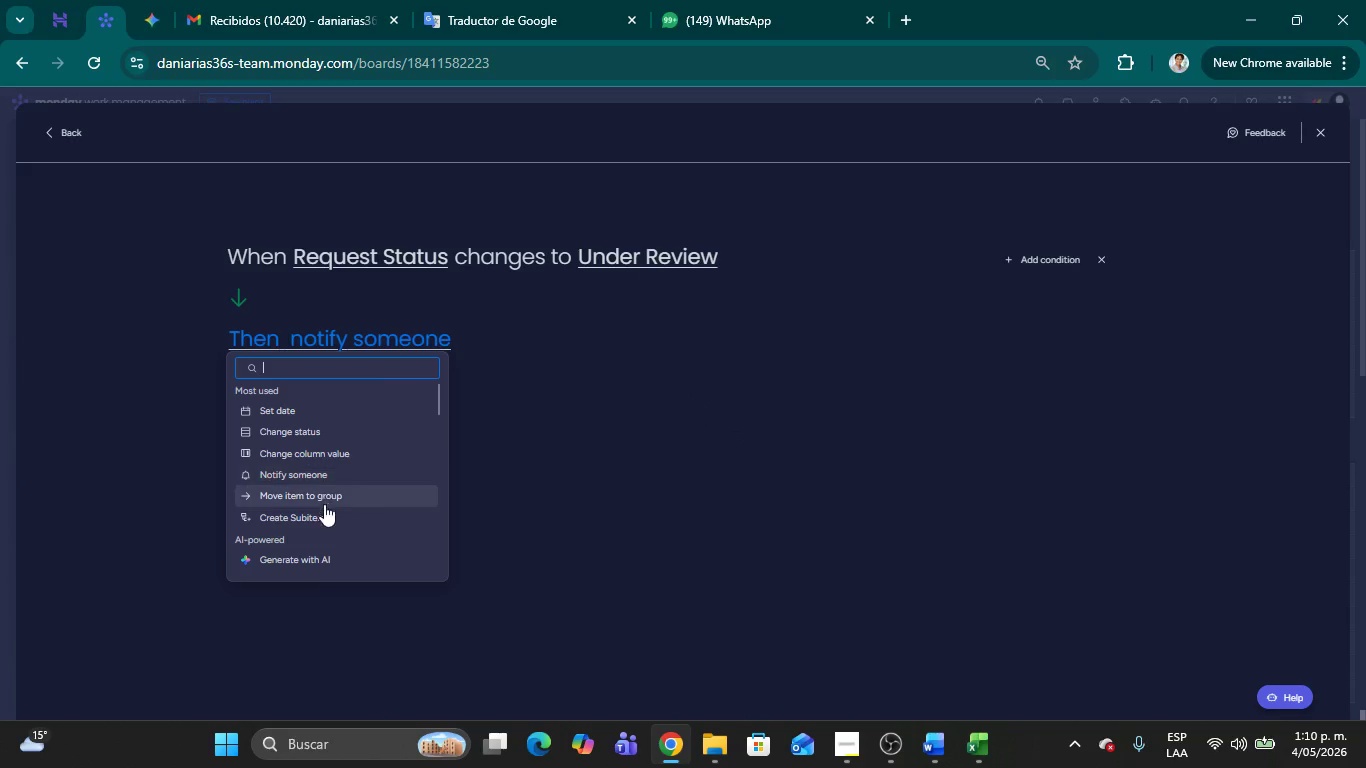 
left_click([325, 497])
 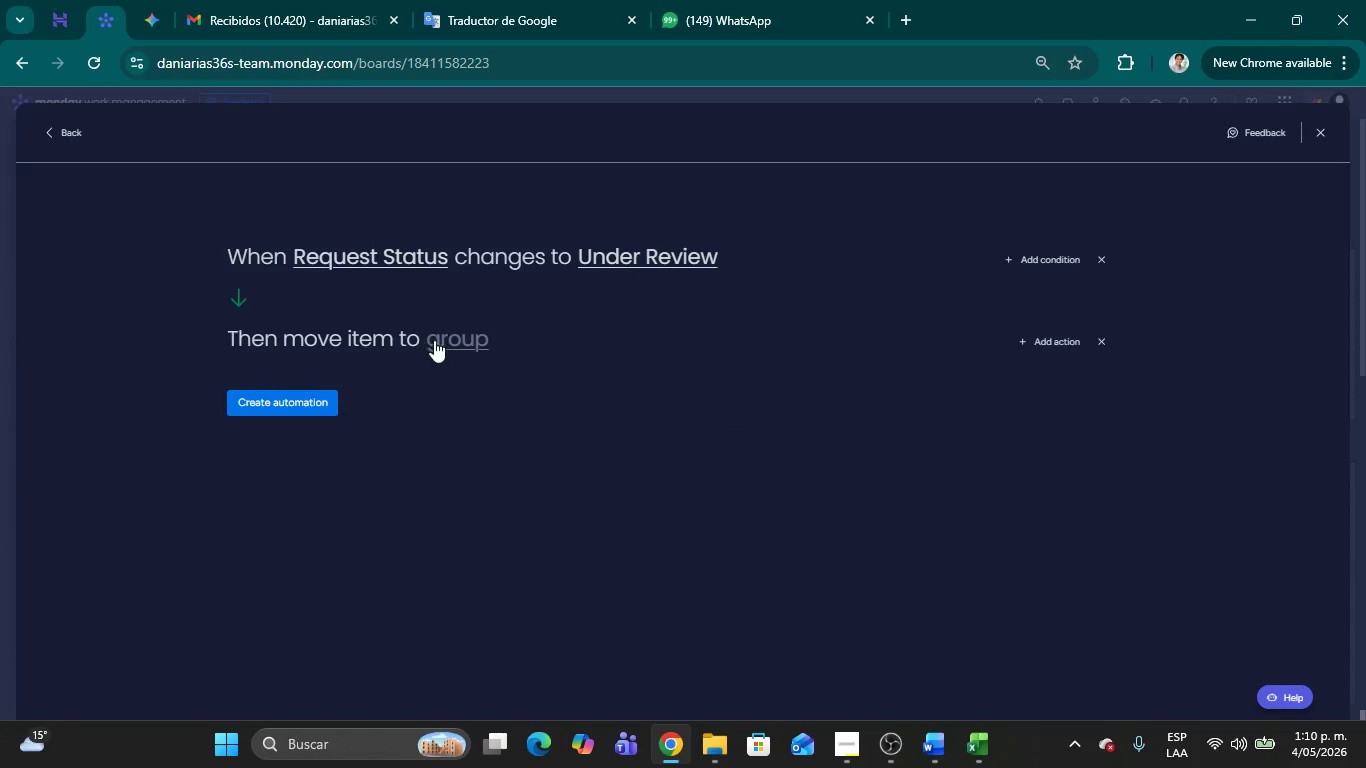 
left_click([461, 340])
 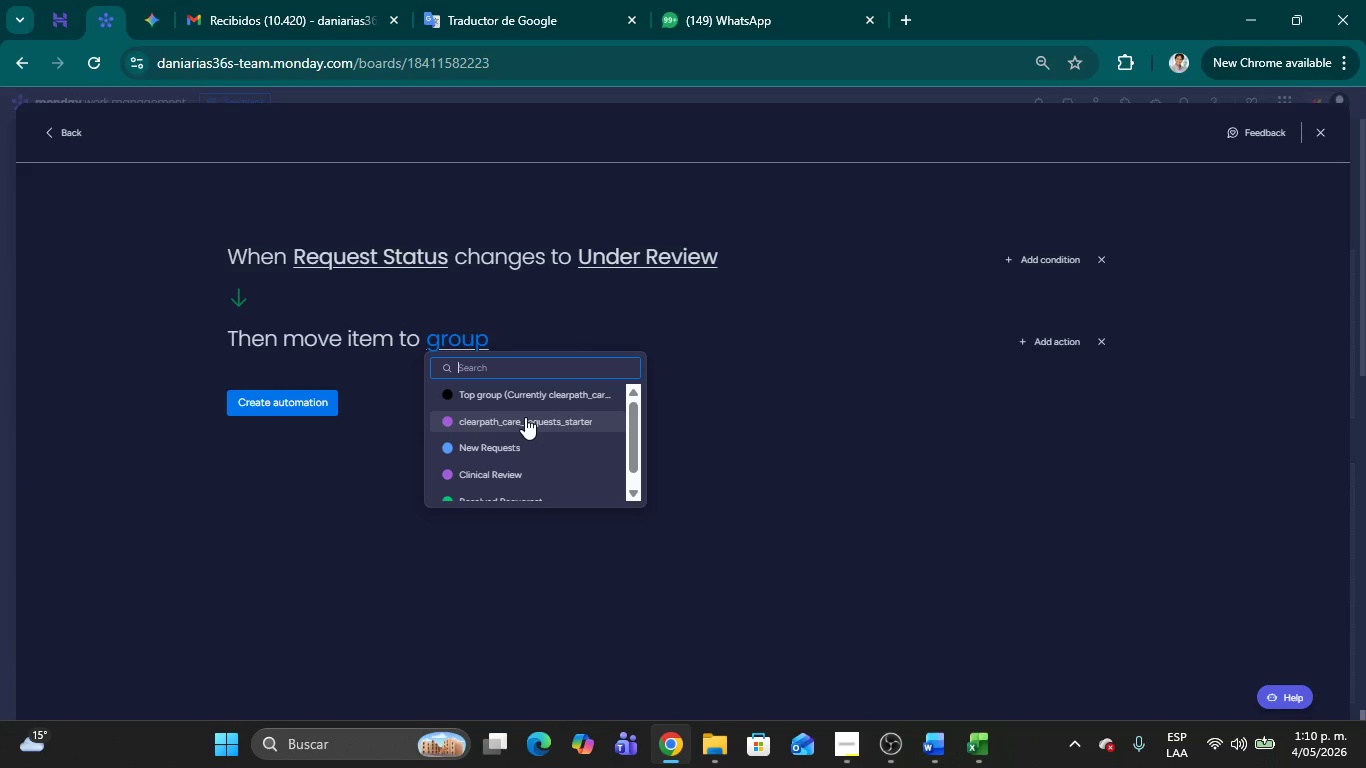 
wait(7.19)
 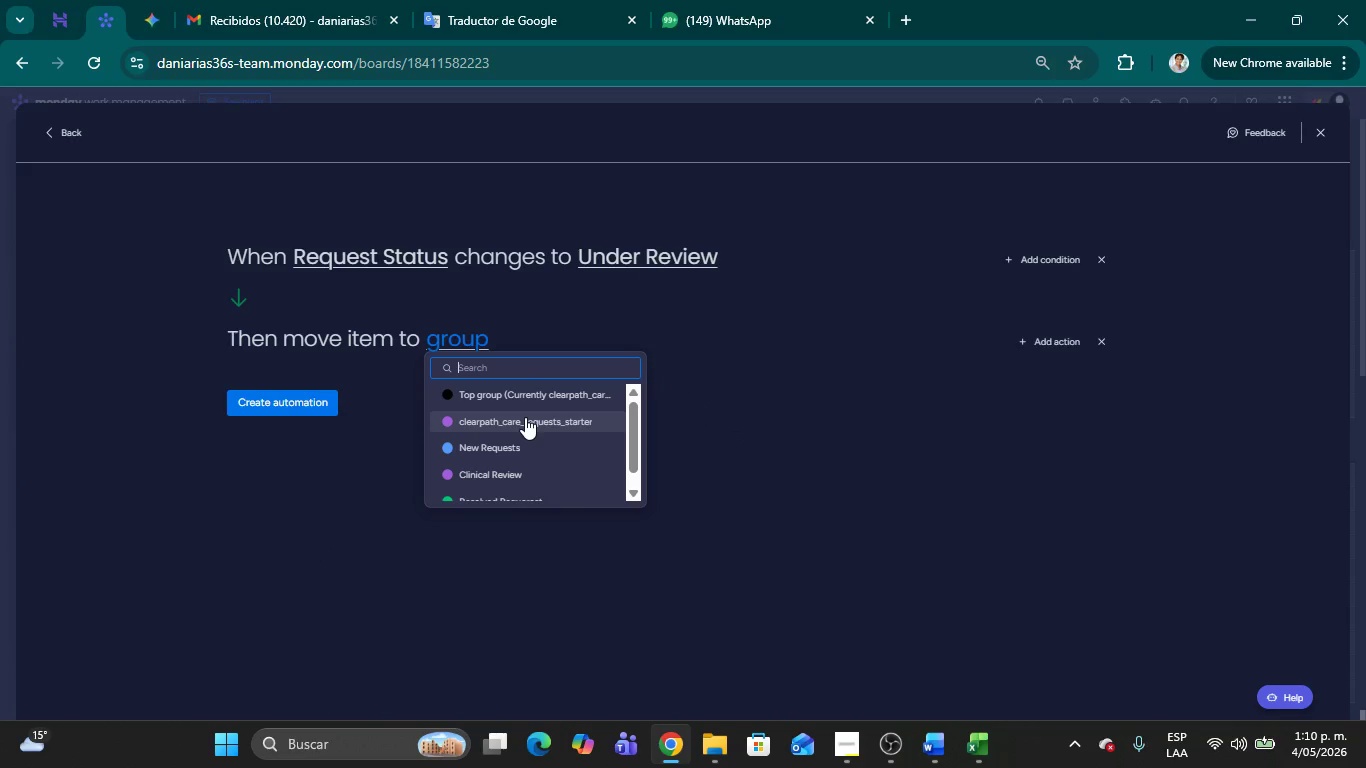 
scroll: coordinate [570, 441], scroll_direction: down, amount: 1.0
 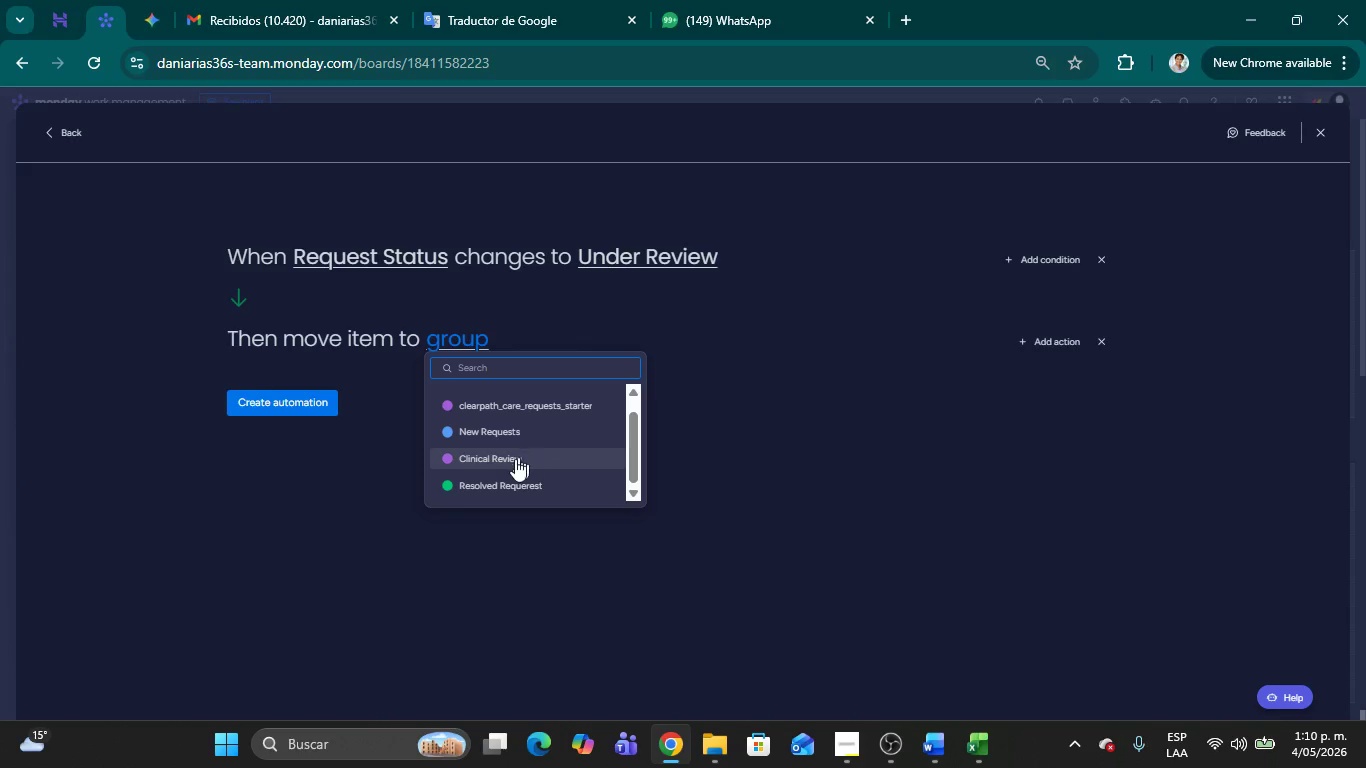 
left_click([513, 460])
 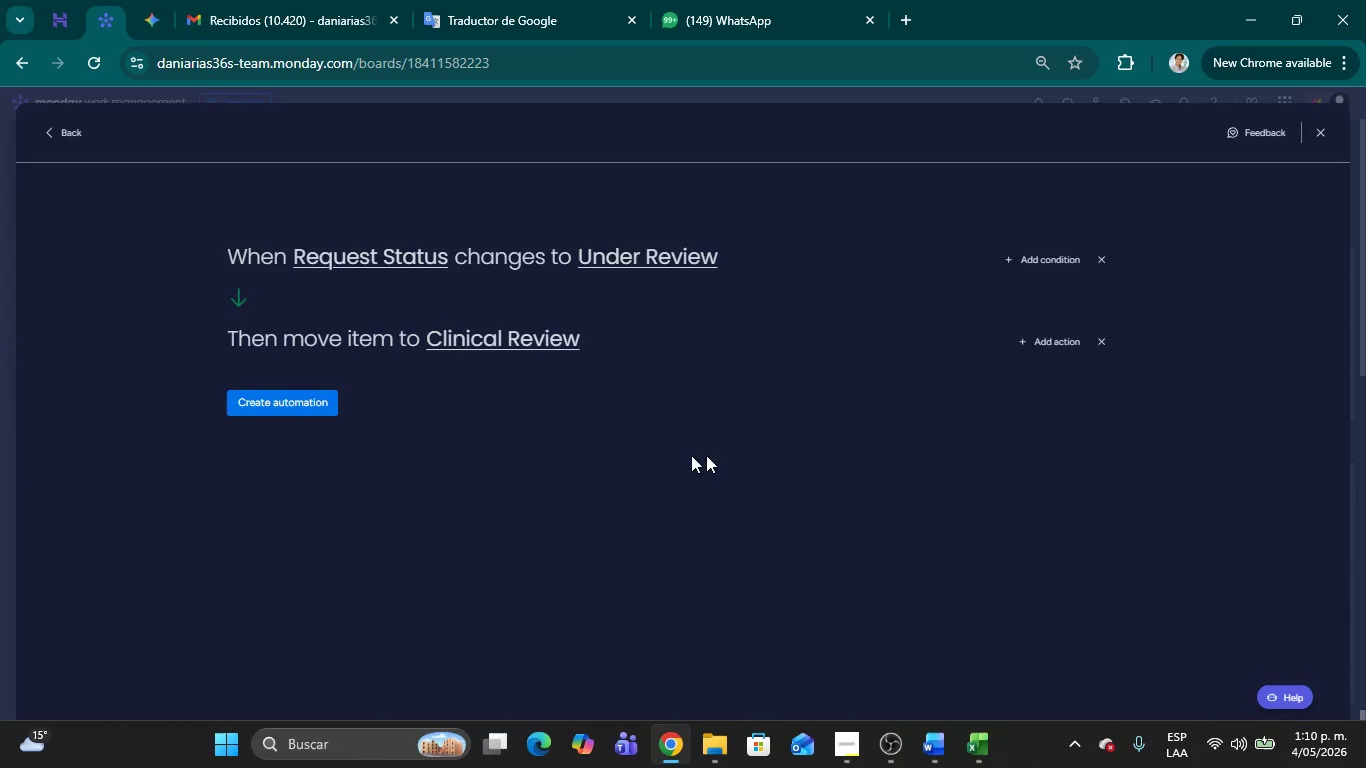 
left_click([756, 455])
 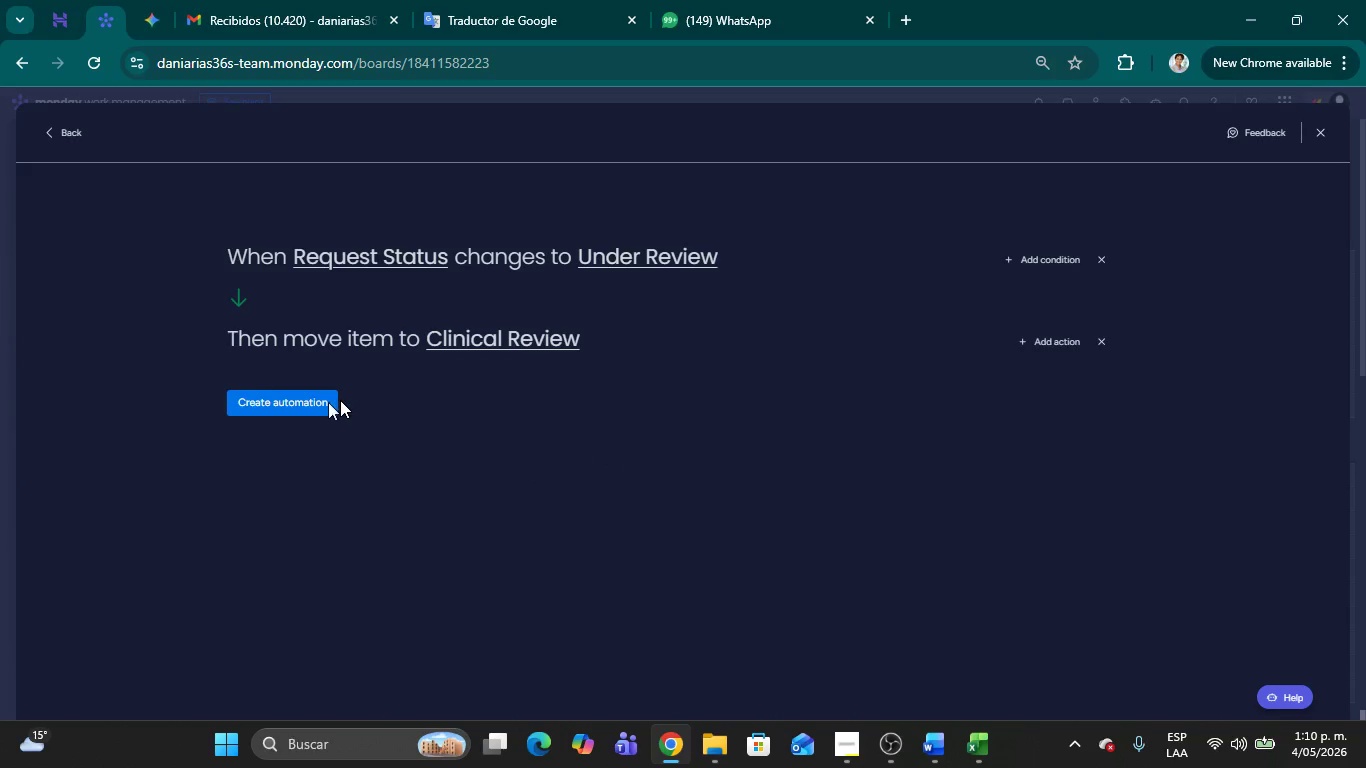 
left_click([303, 403])
 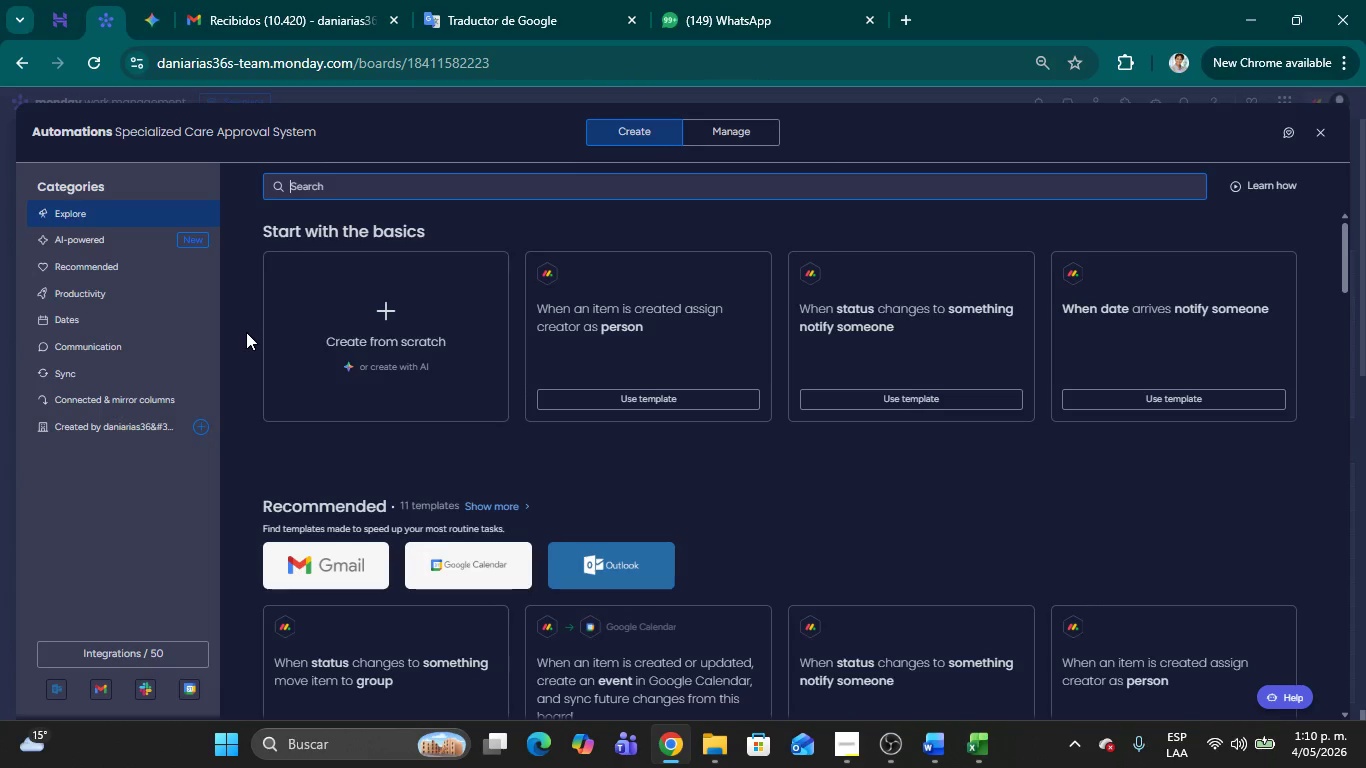 
wait(15.19)
 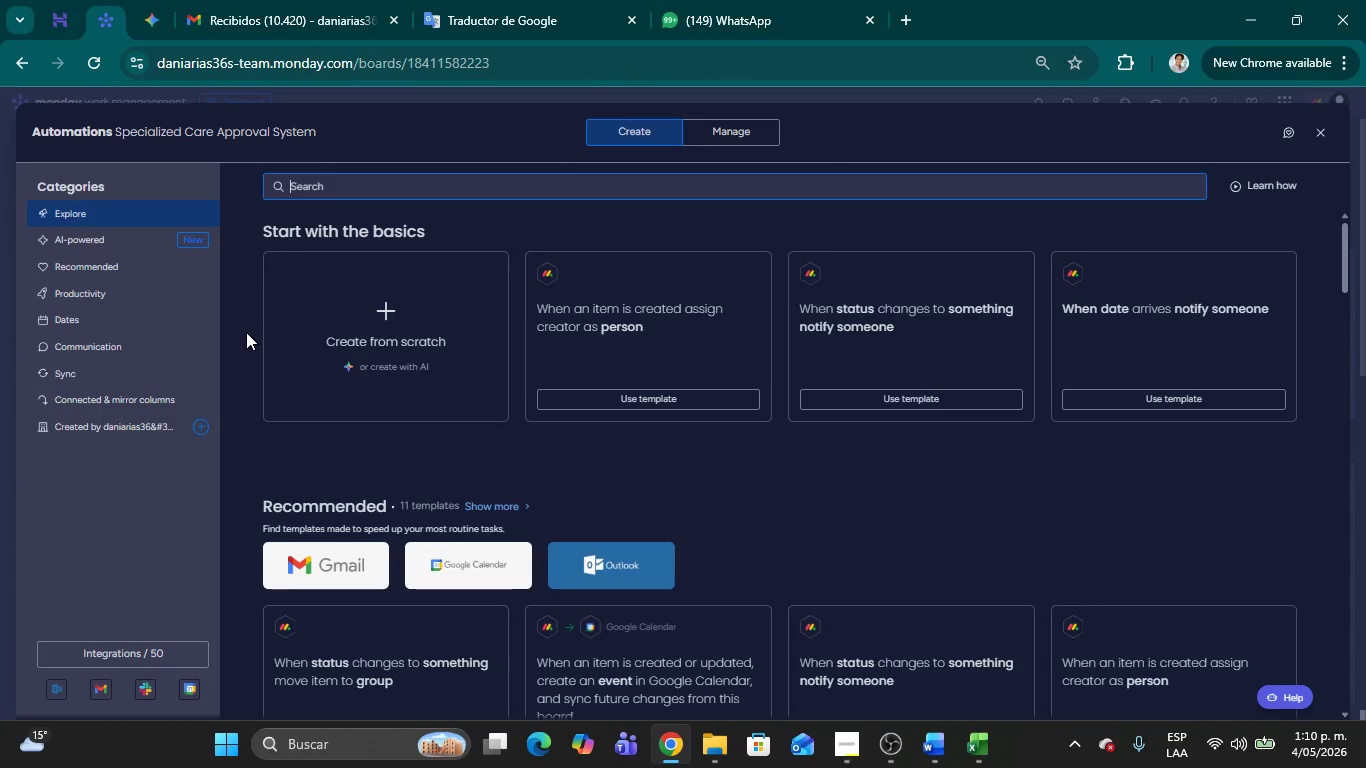 
left_click([1320, 130])
 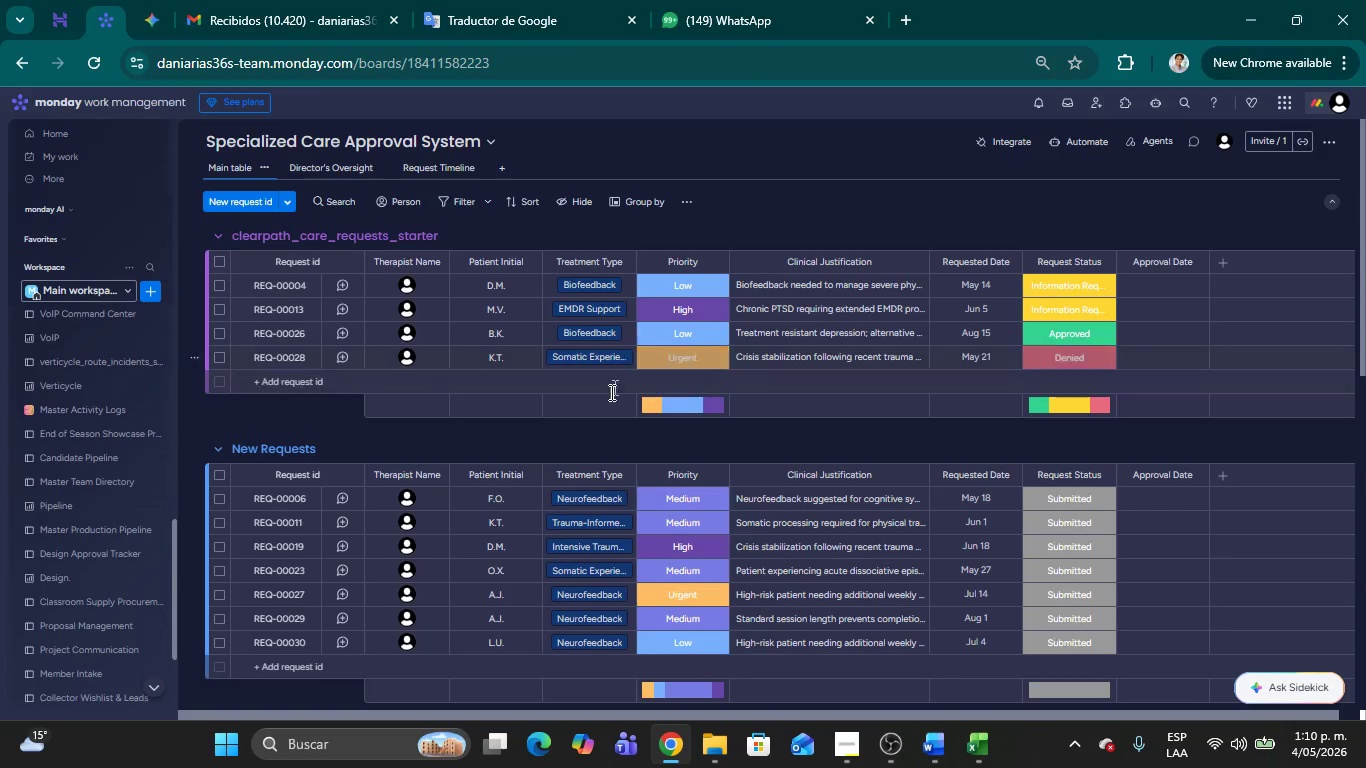 
scroll: coordinate [677, 434], scroll_direction: up, amount: 12.0
 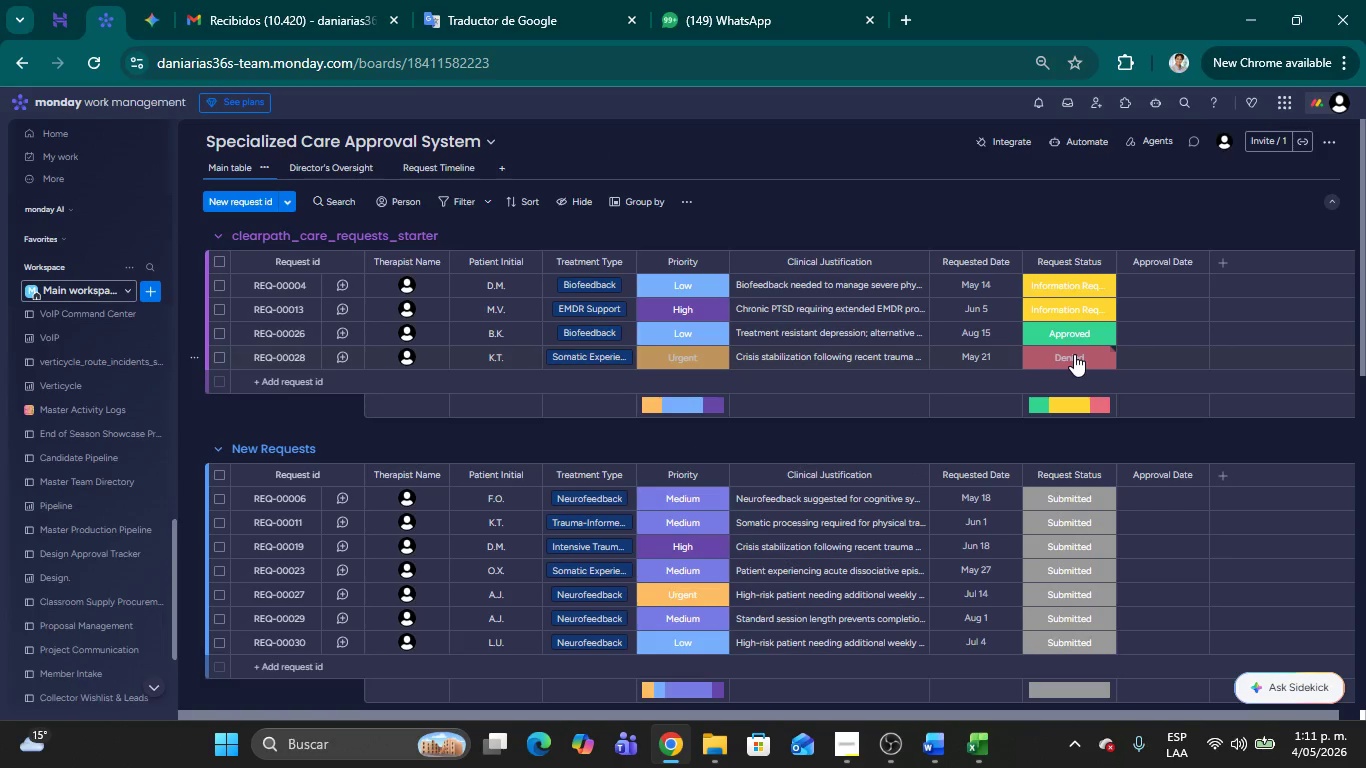 
left_click([1074, 354])
 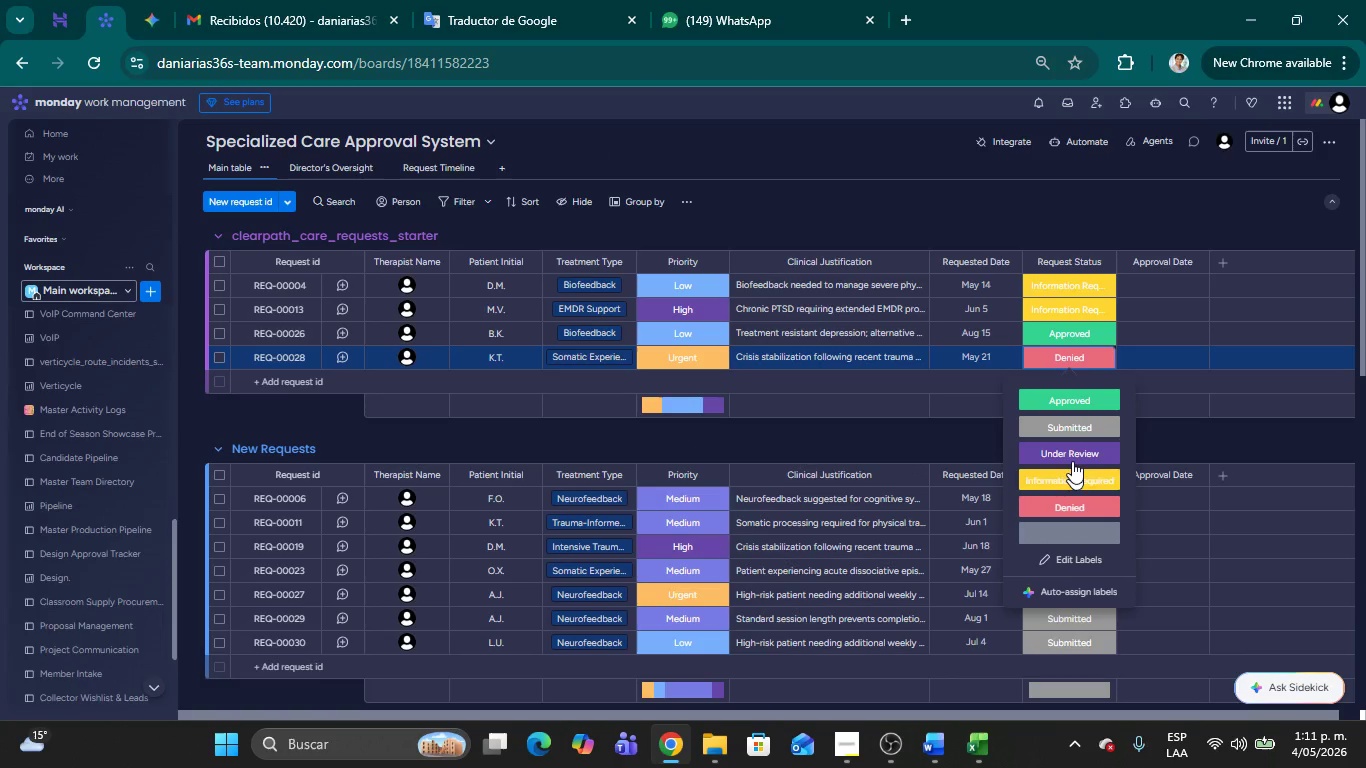 
left_click([1073, 478])
 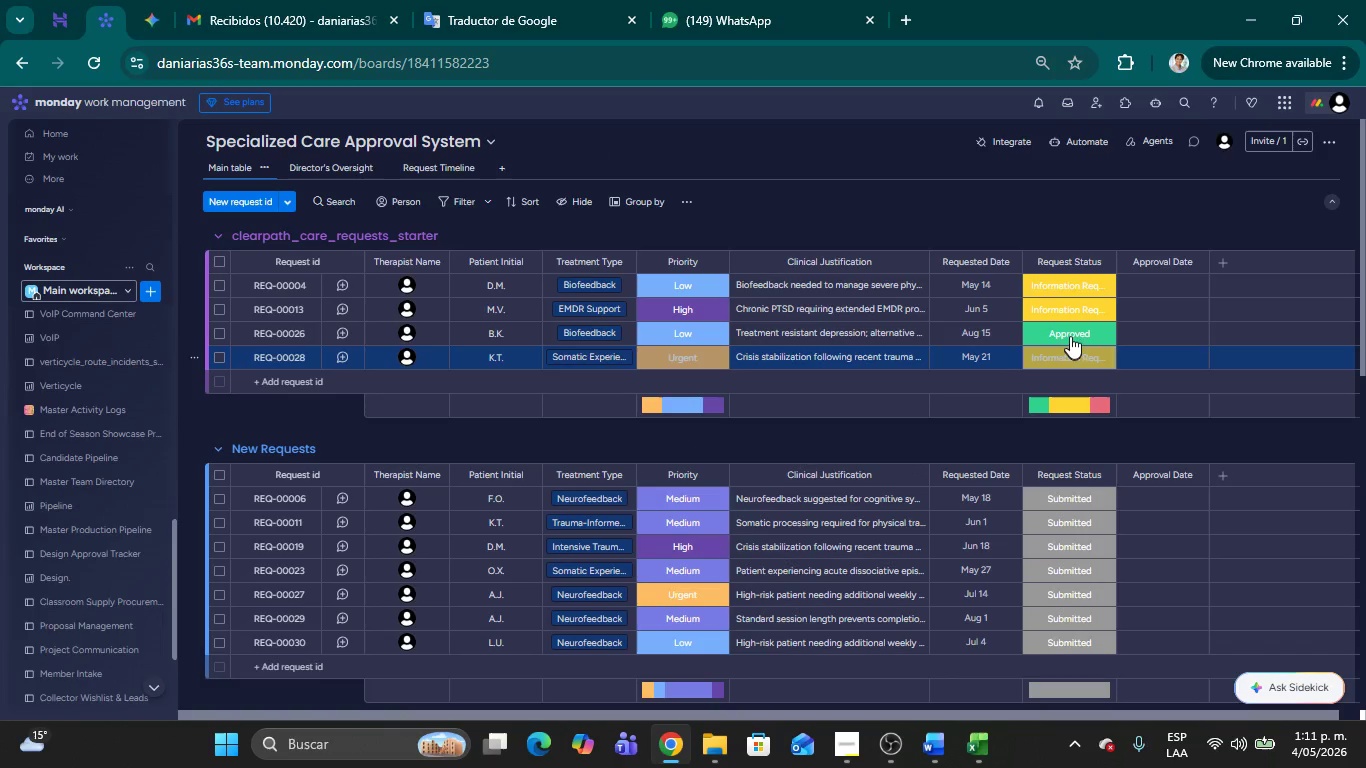 
left_click([1064, 329])
 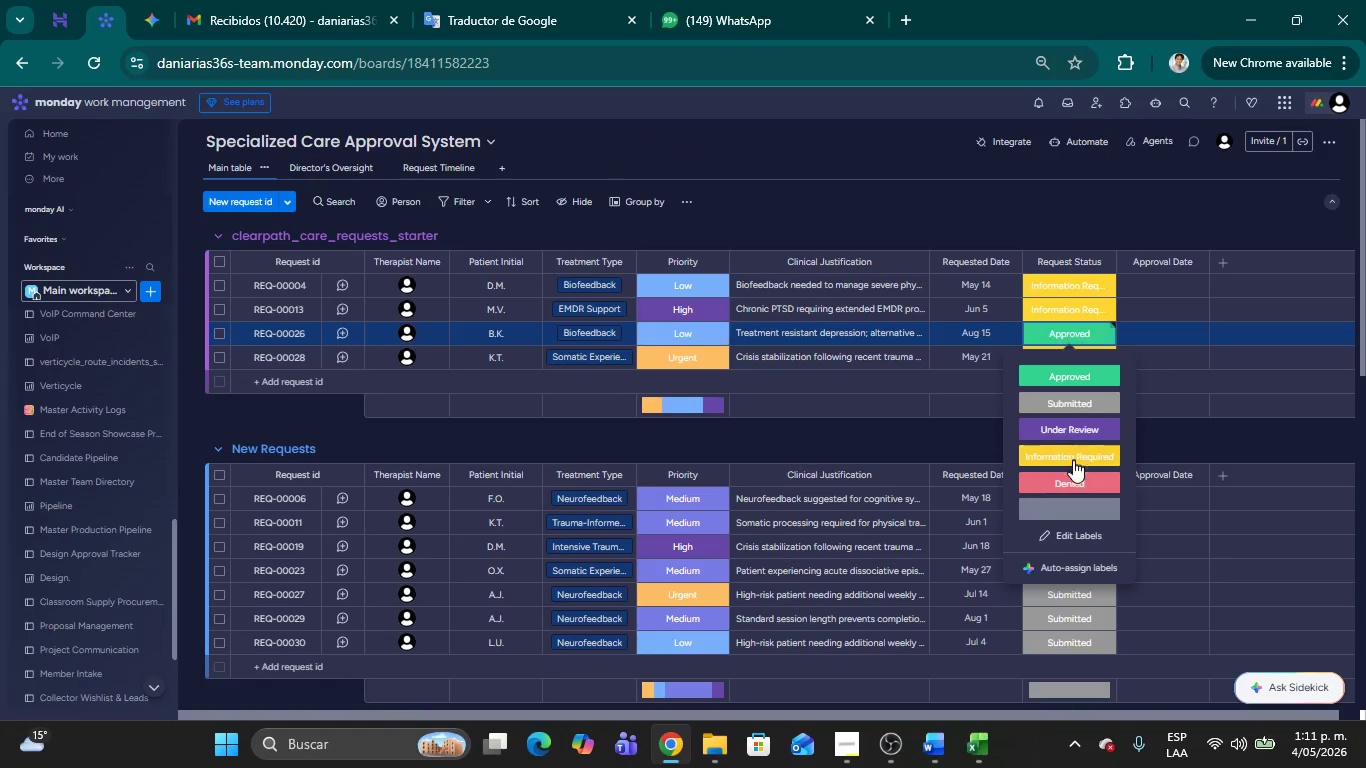 
left_click([1073, 462])
 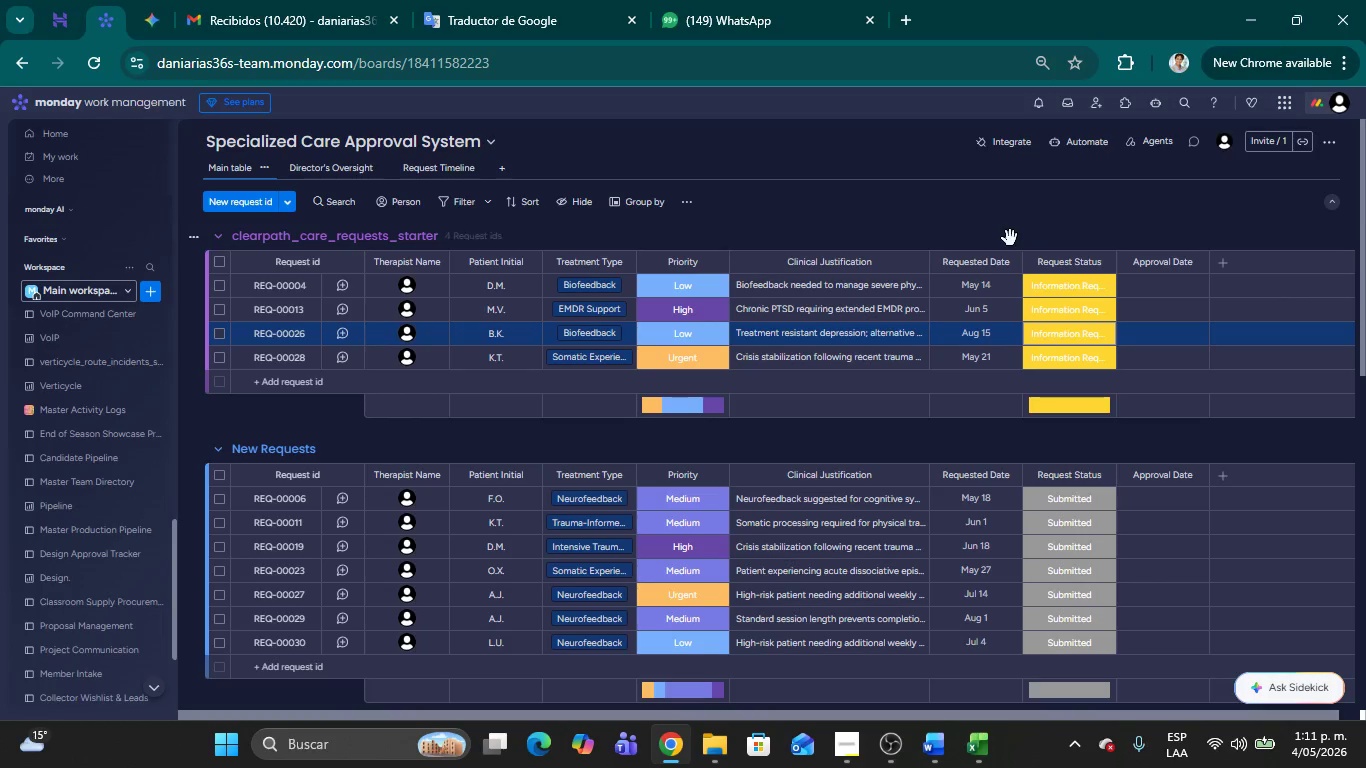 
left_click([961, 217])
 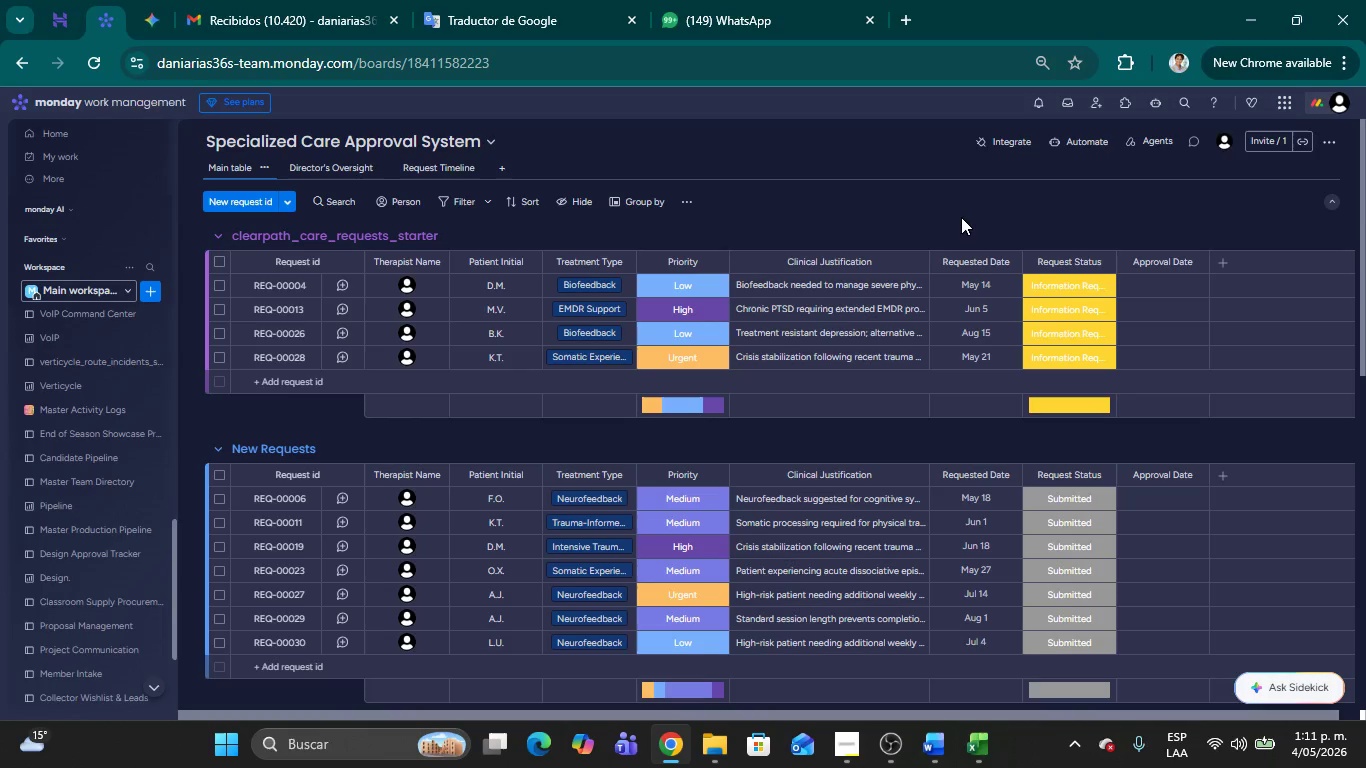 
wait(31.52)
 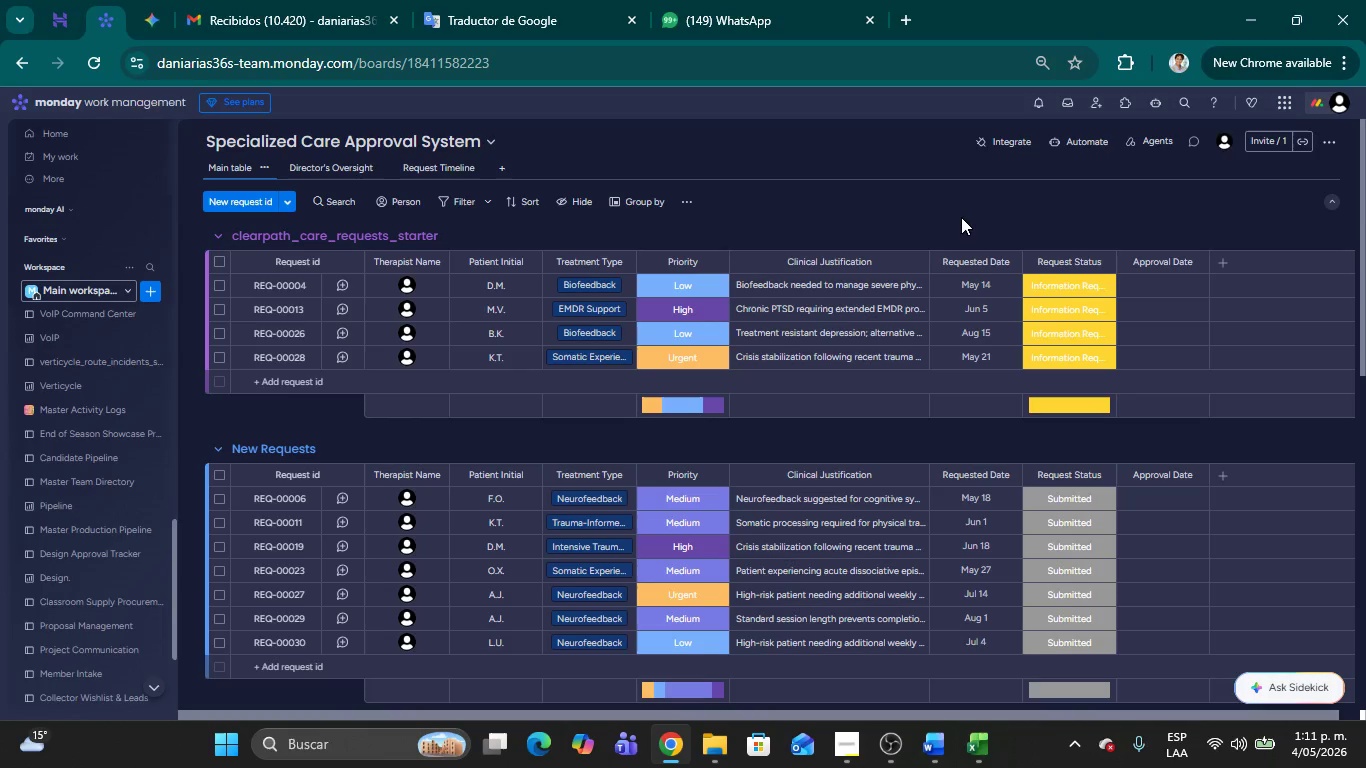 
left_click([1057, 356])
 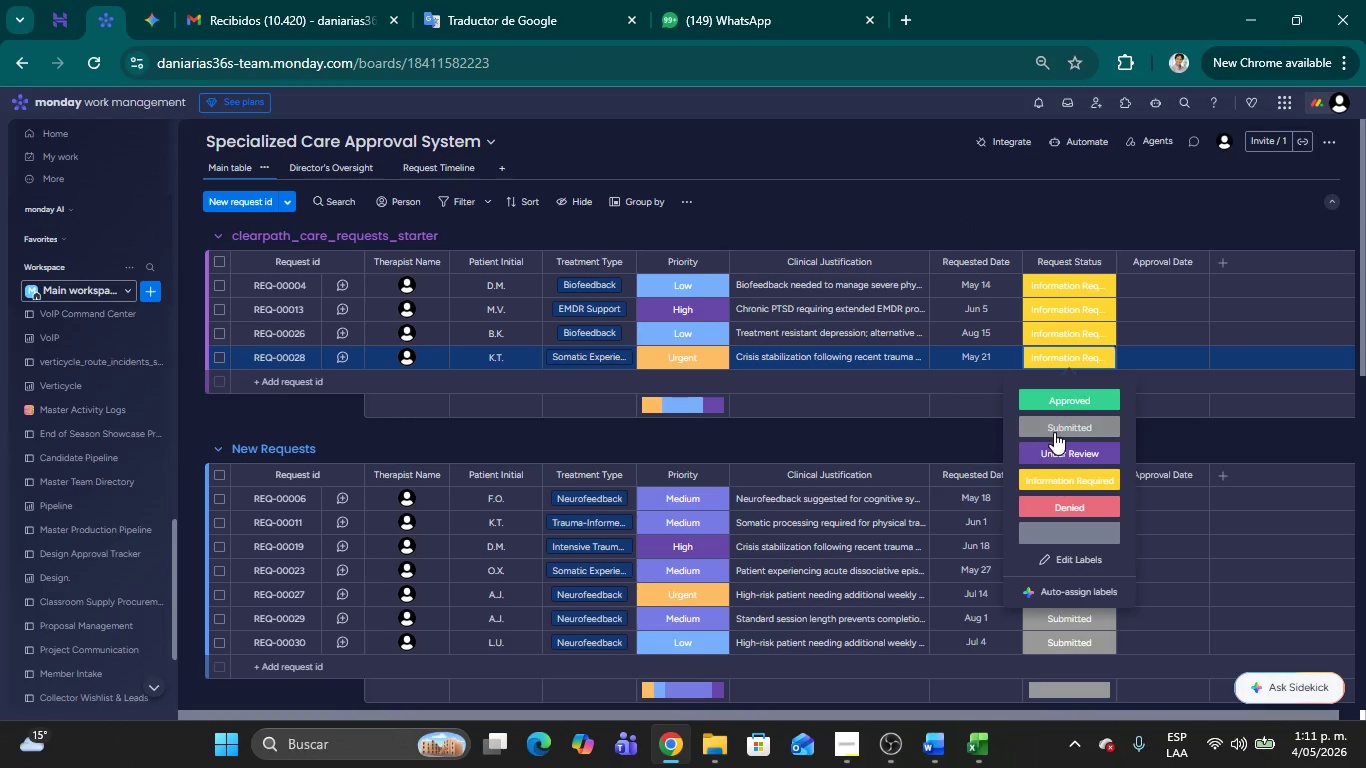 
left_click([1052, 430])
 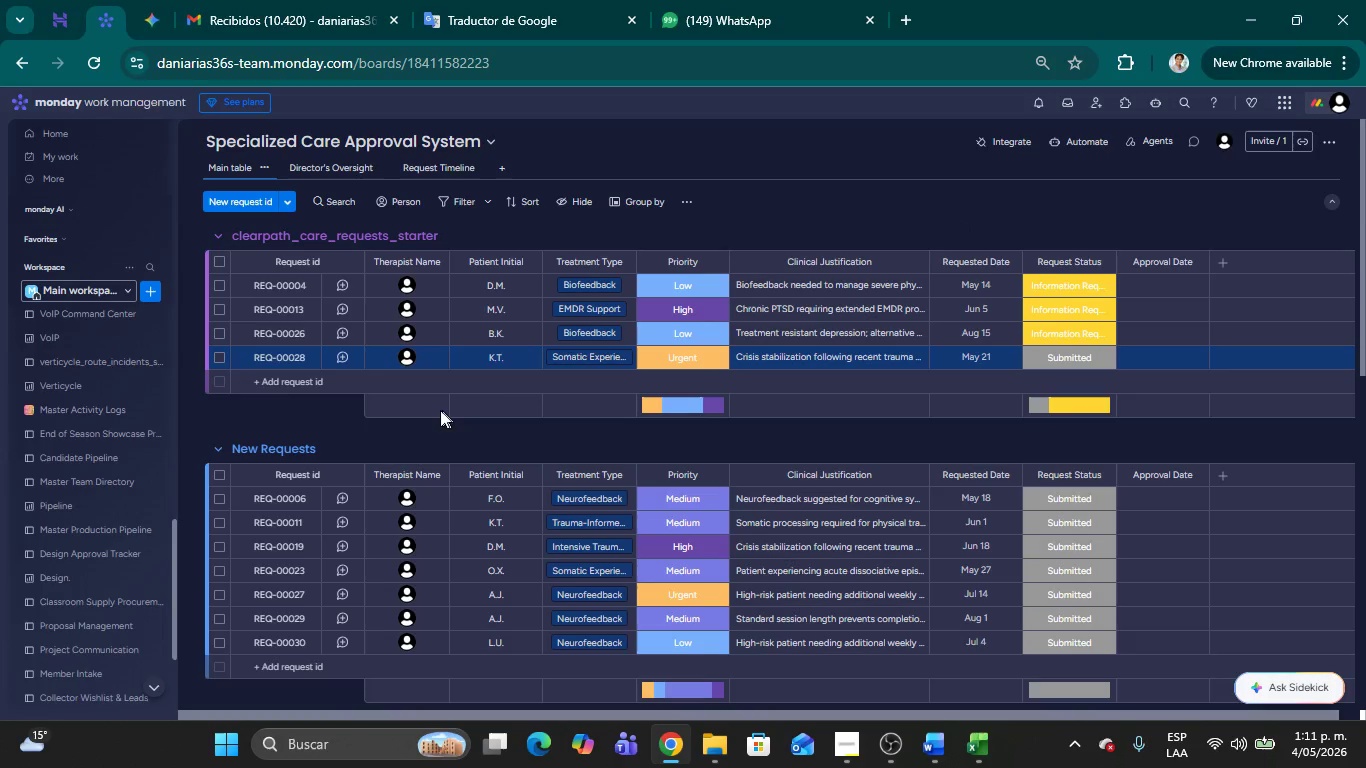 
left_click([317, 419])
 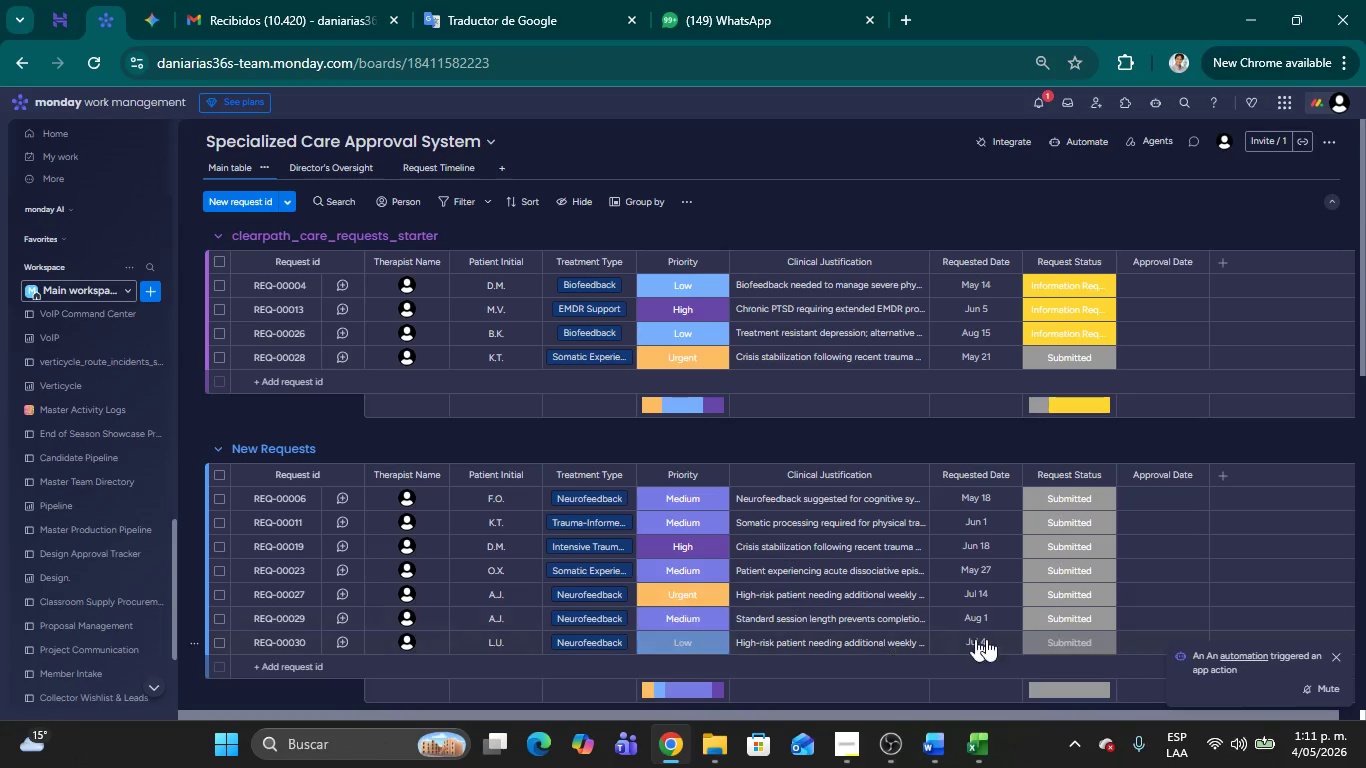 
wait(7.77)
 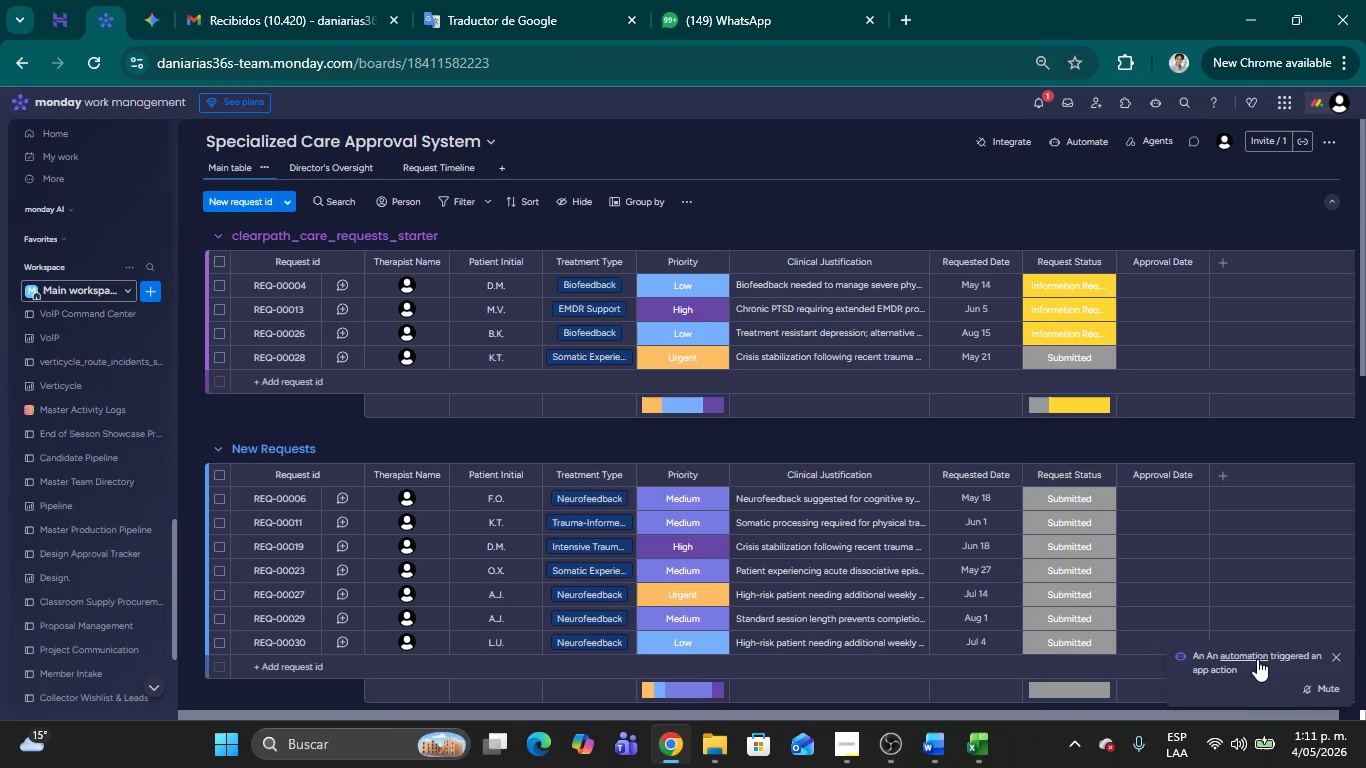 
mouse_move([1027, 131])
 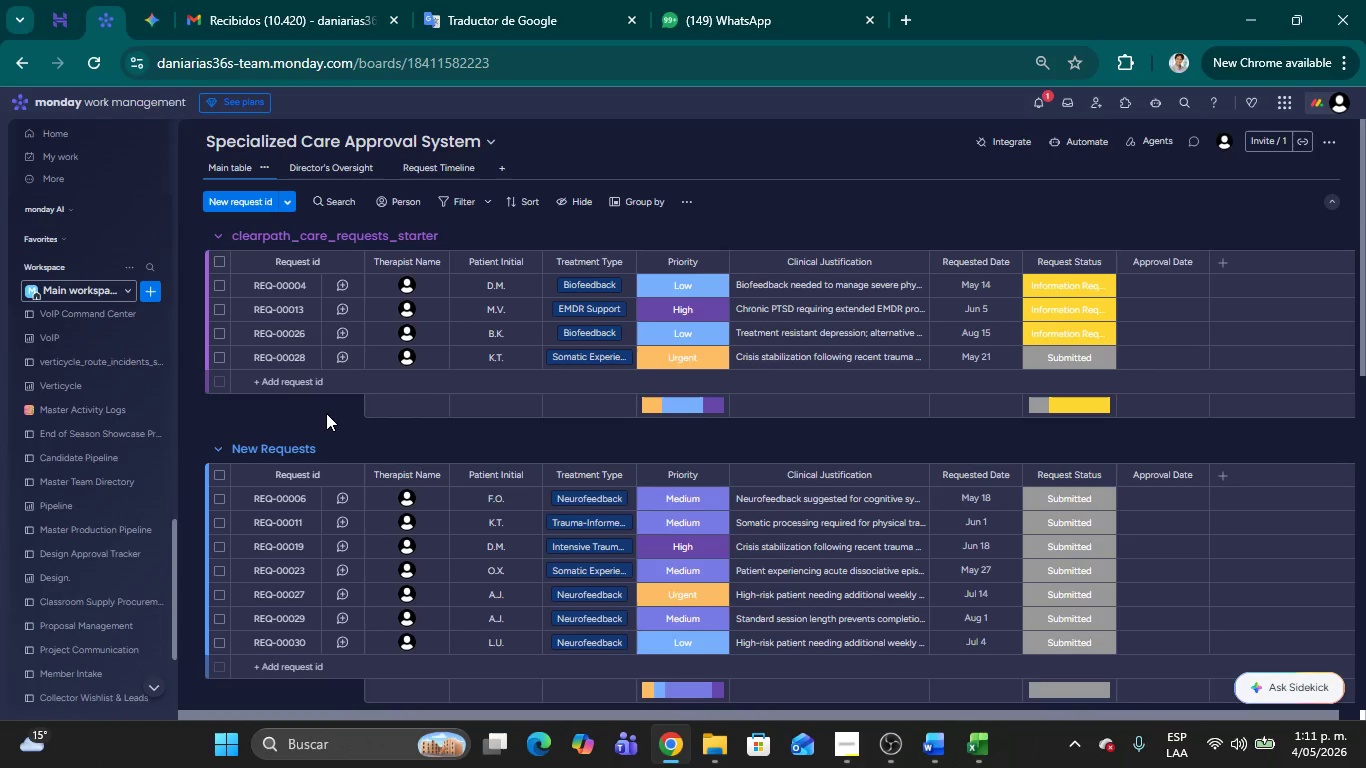 
left_click([326, 413])
 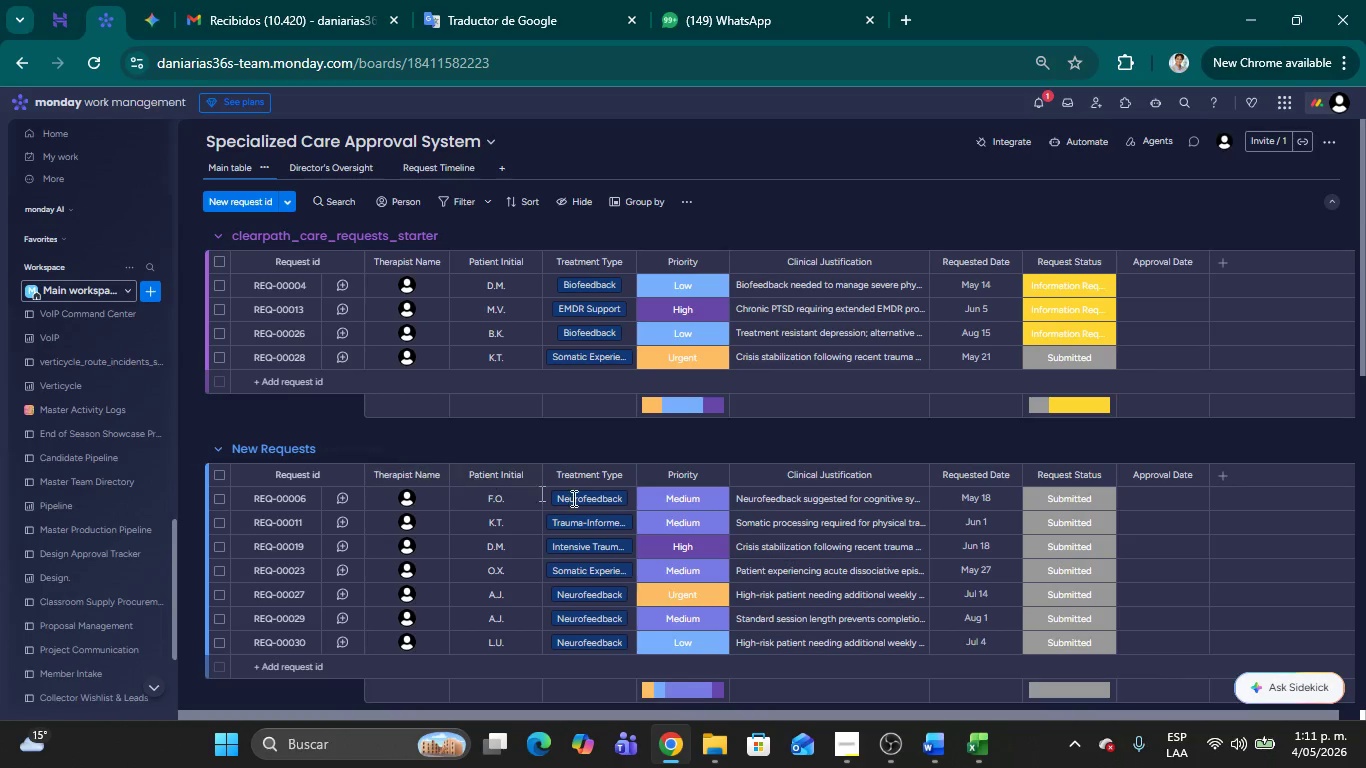 
scroll: coordinate [657, 512], scroll_direction: down, amount: 2.0
 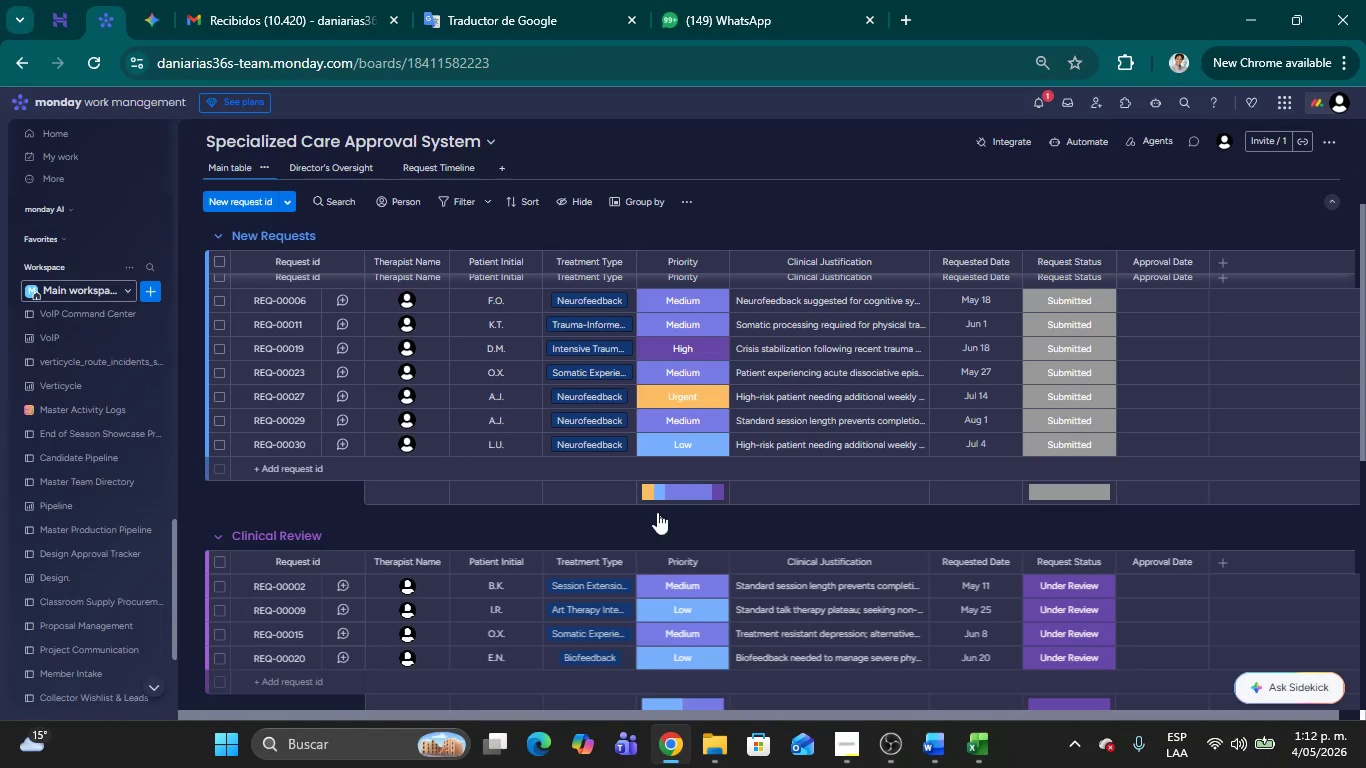 
scroll: coordinate [869, 539], scroll_direction: up, amount: 4.0
 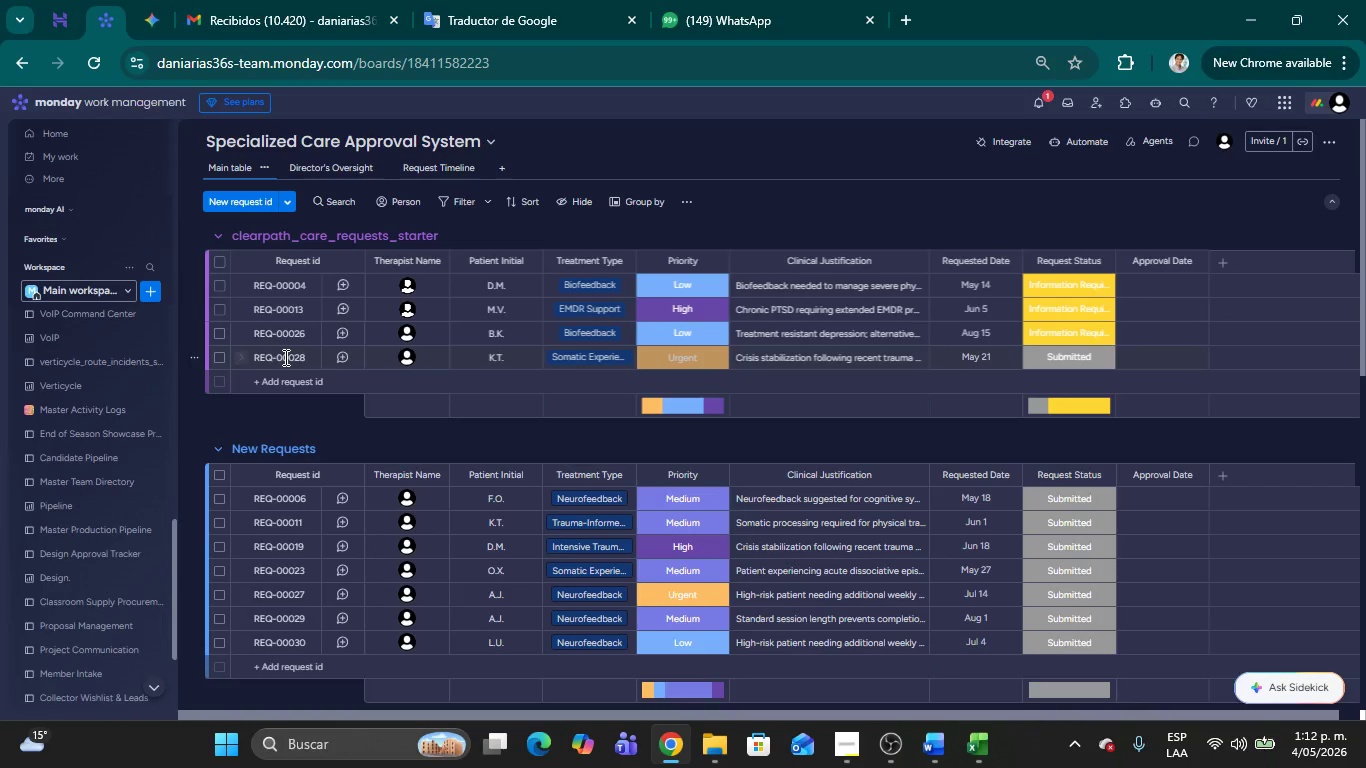 
left_click([266, 419])
 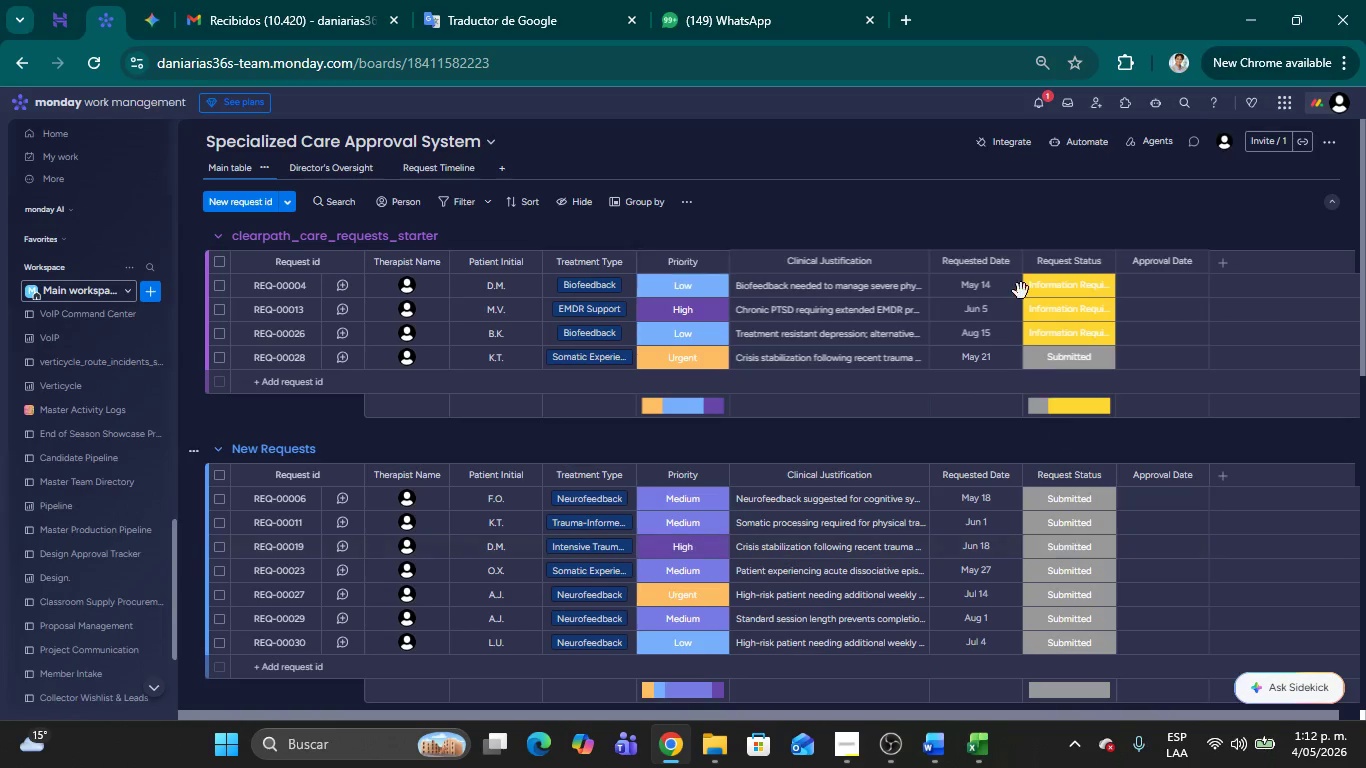 
scroll: coordinate [1042, 424], scroll_direction: down, amount: 4.0
 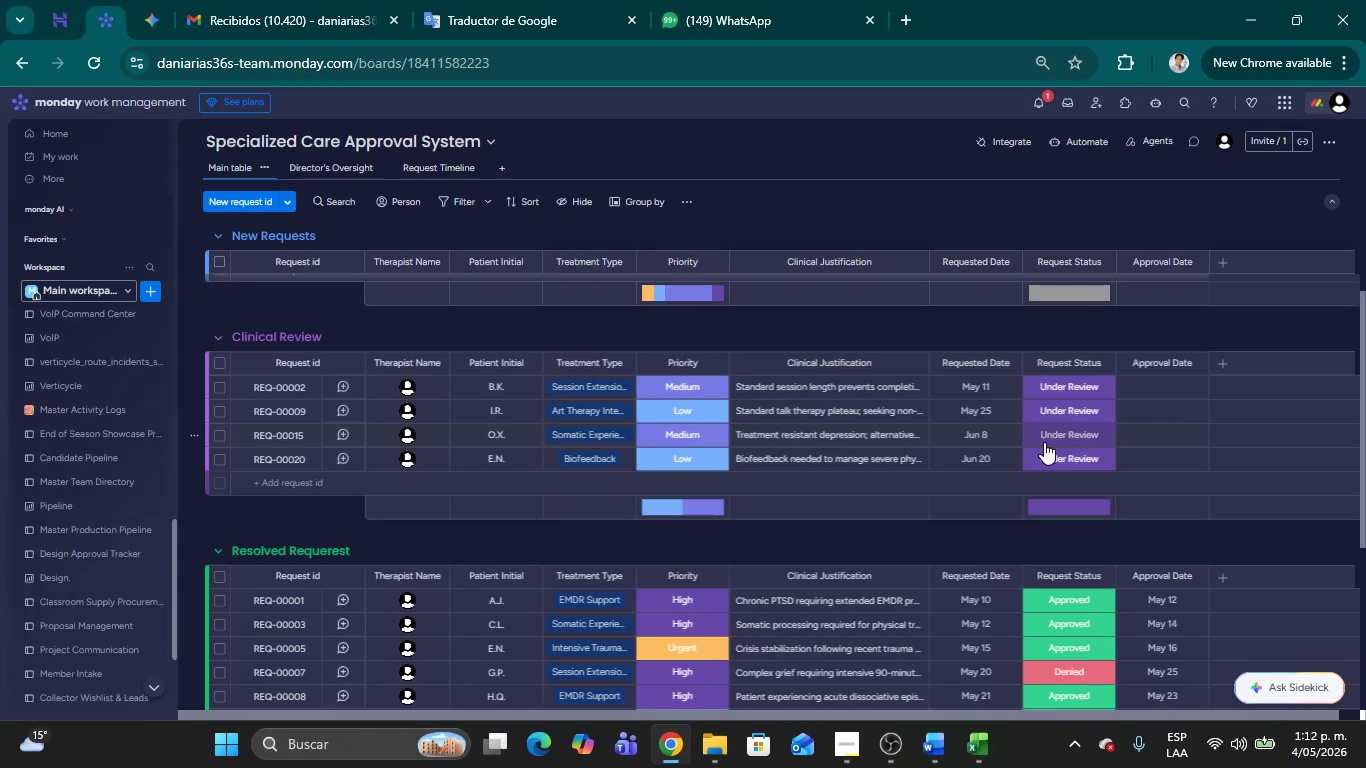 
scroll: coordinate [1044, 442], scroll_direction: up, amount: 3.0
 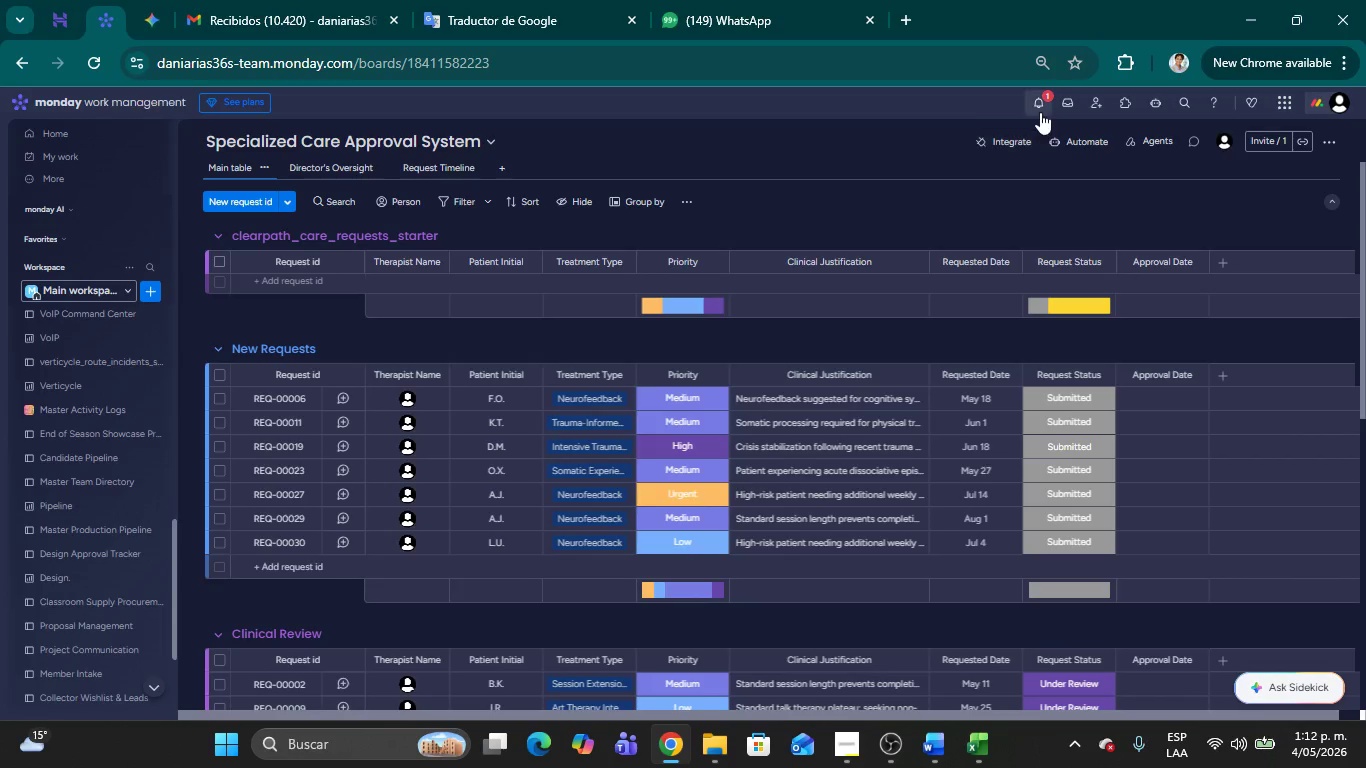 
left_click([1040, 109])
 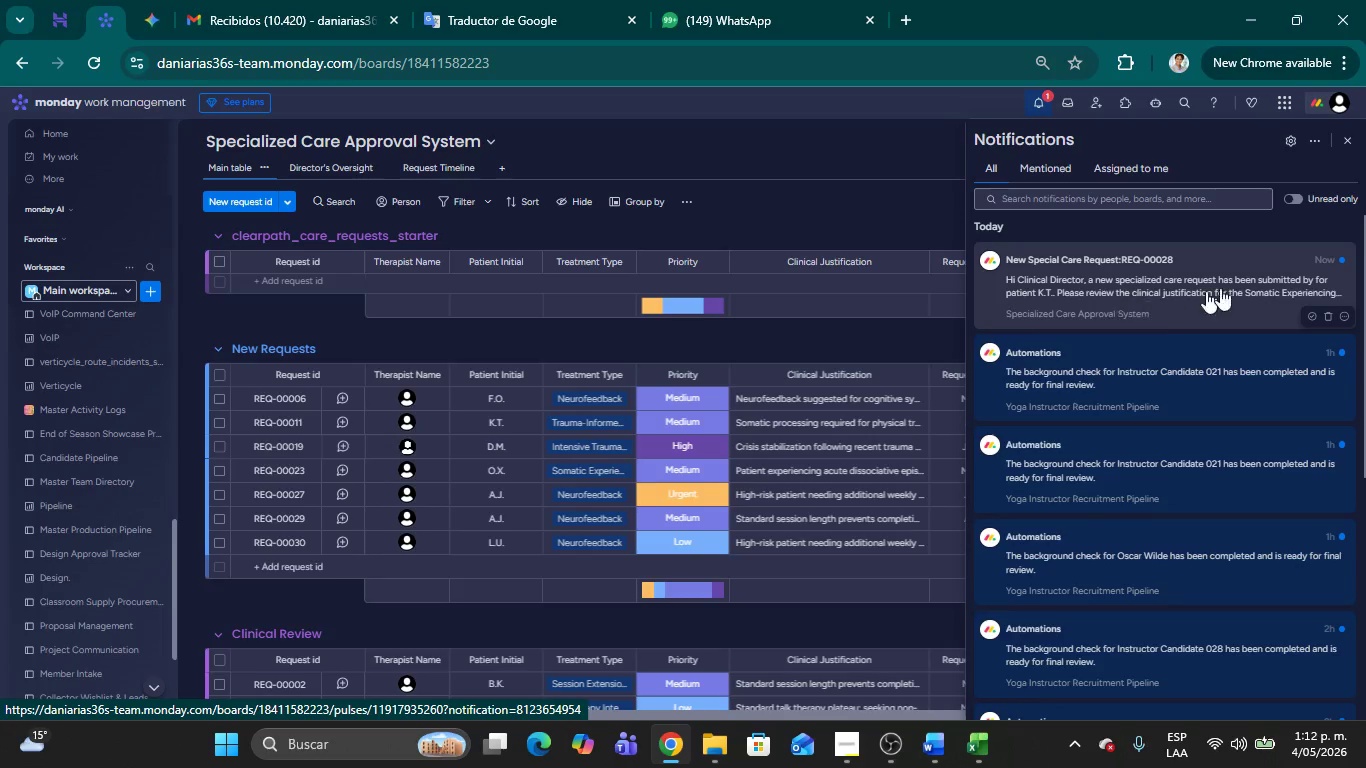 
wait(5.03)
 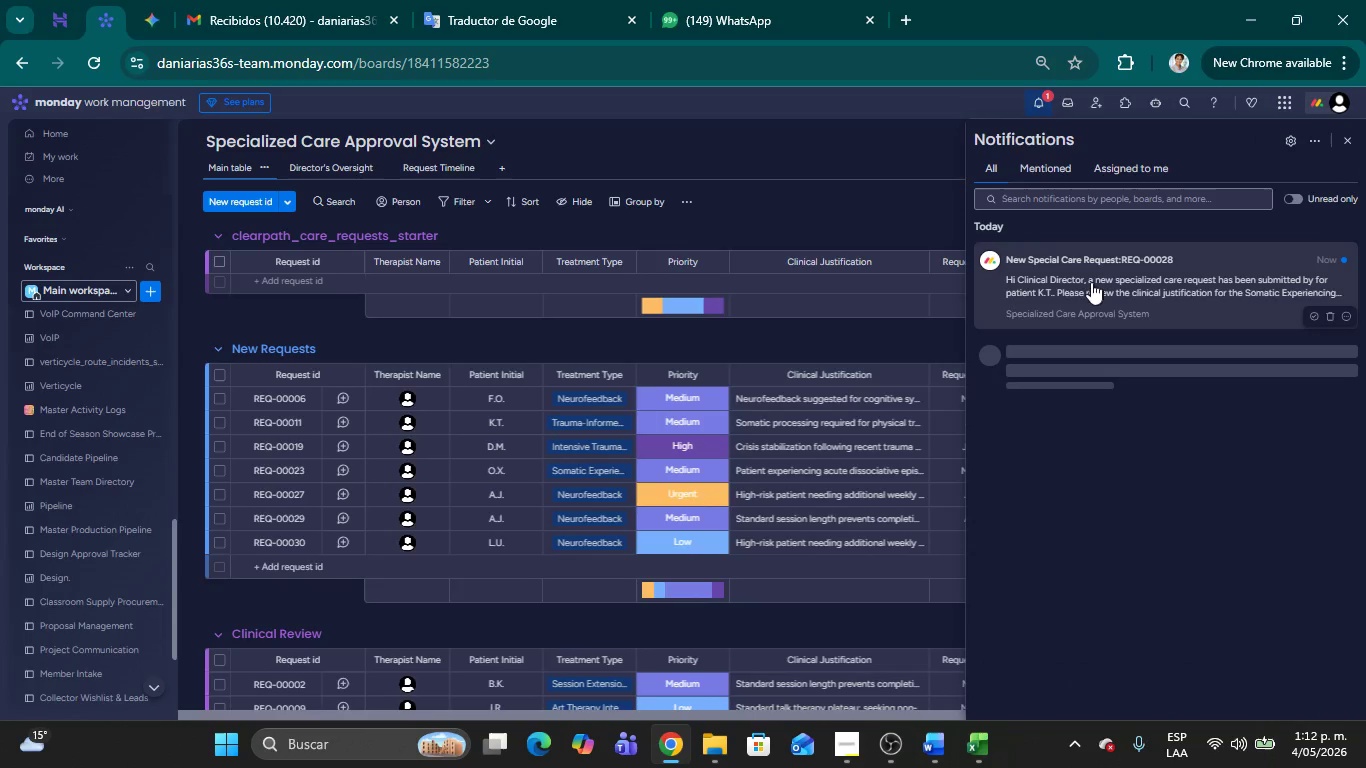 
left_click([869, 205])
 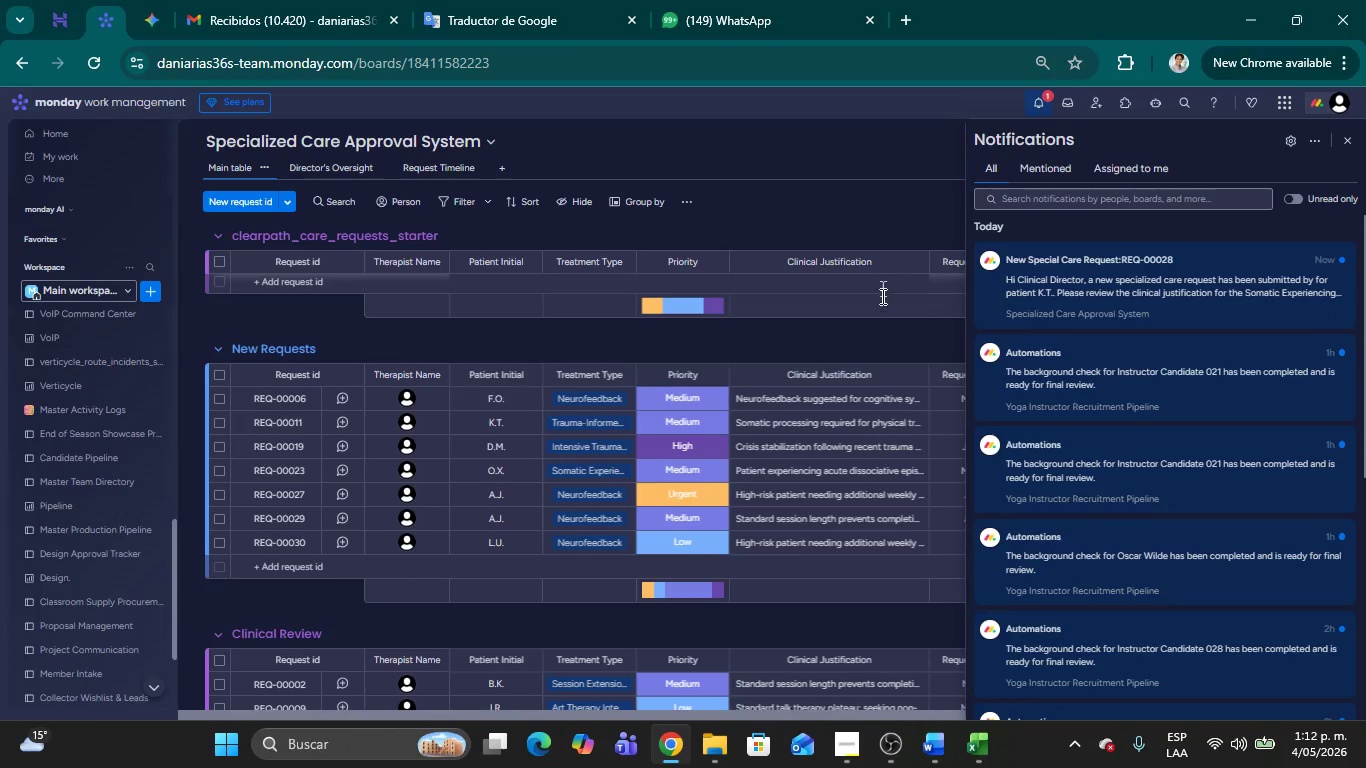 
scroll: coordinate [961, 398], scroll_direction: up, amount: 16.0
 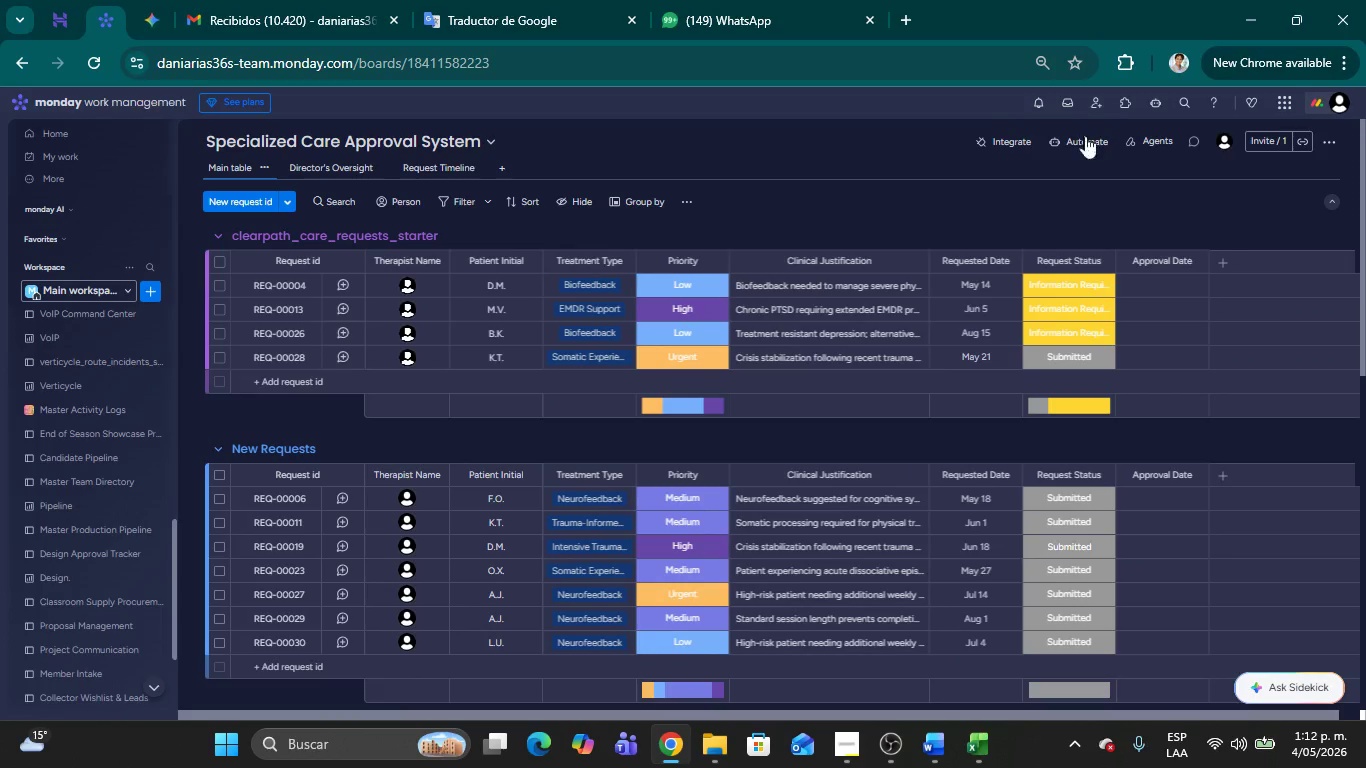 
left_click([1088, 140])
 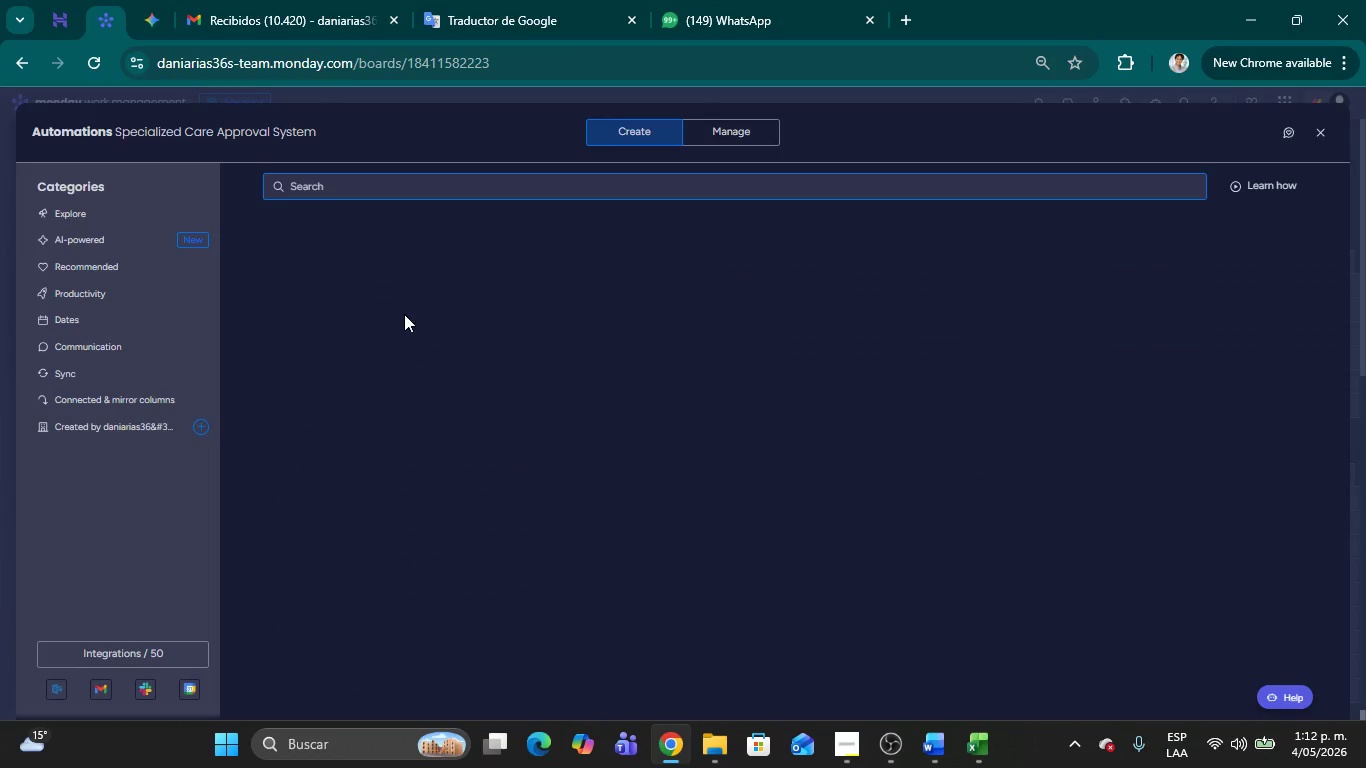 
mouse_move([437, 318])
 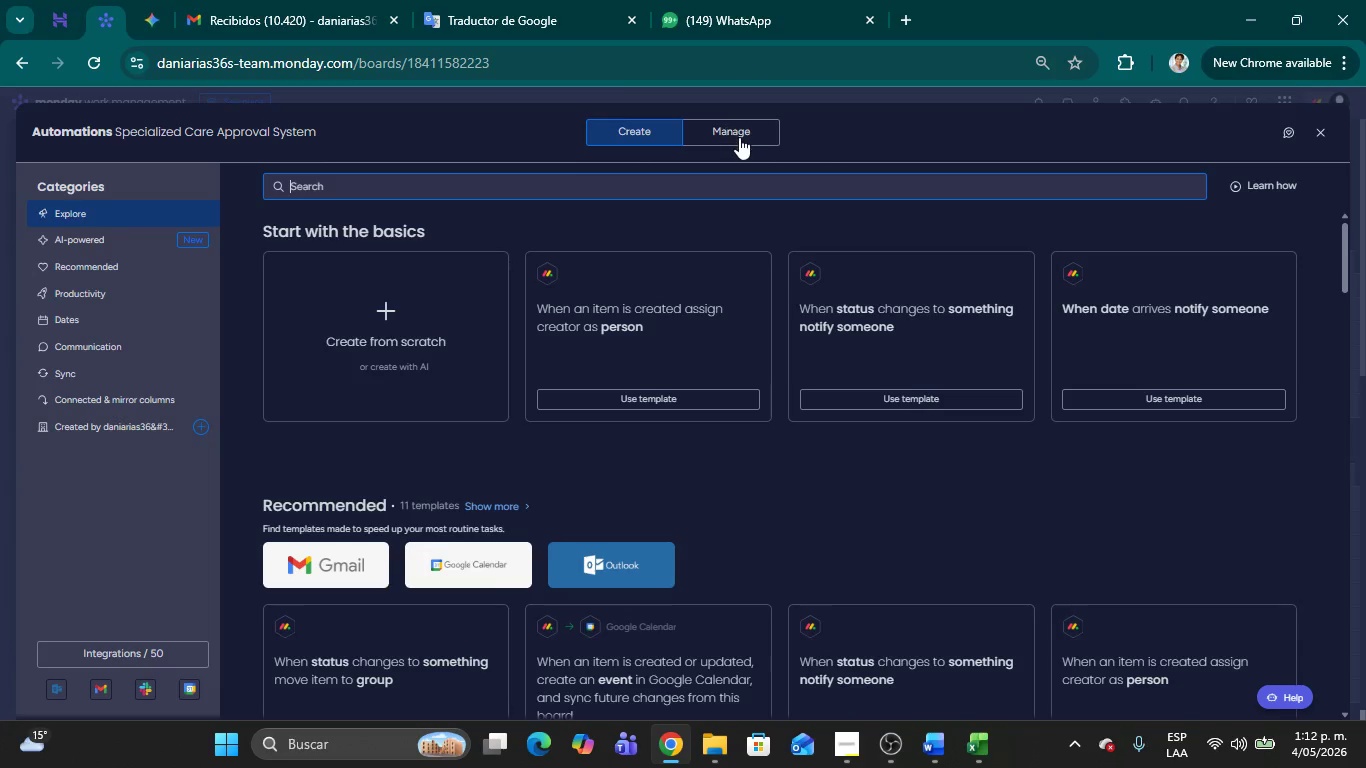 
left_click([739, 137])
 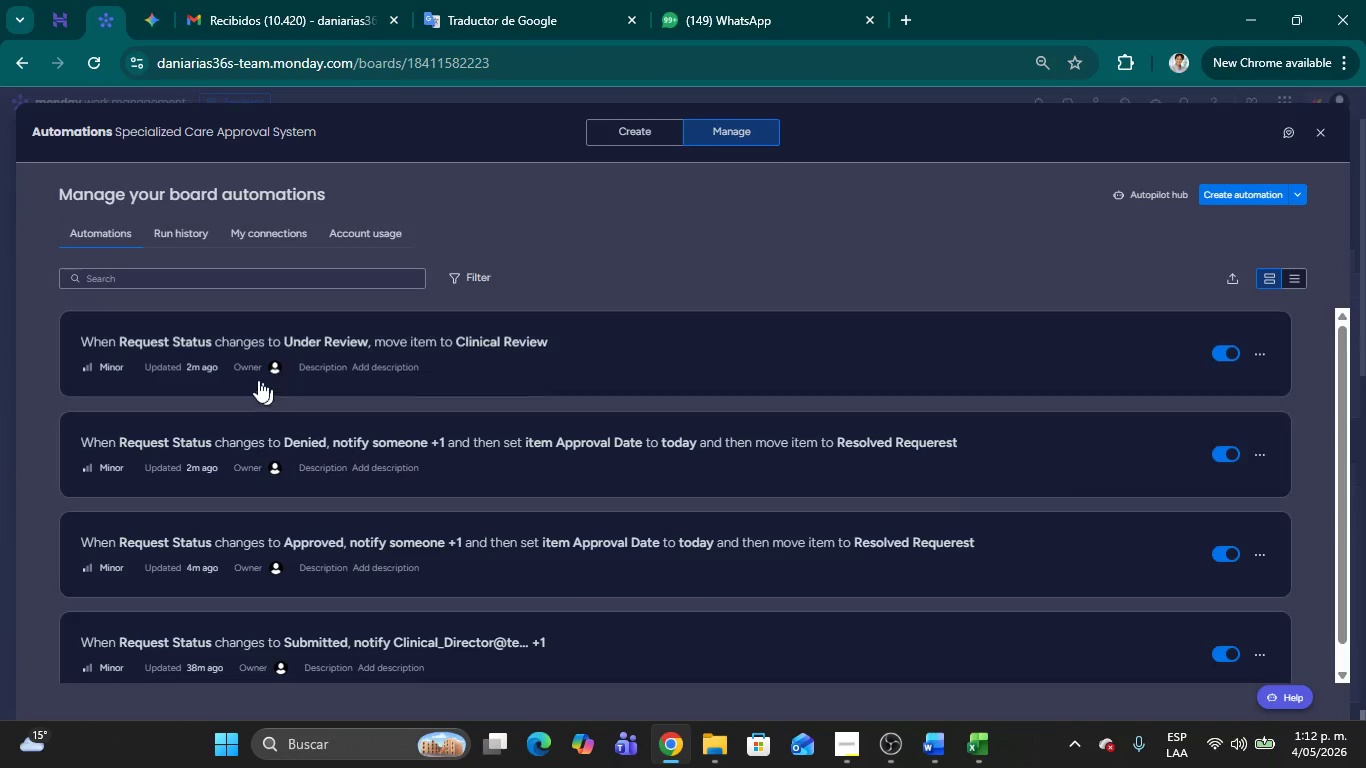 
wait(6.73)
 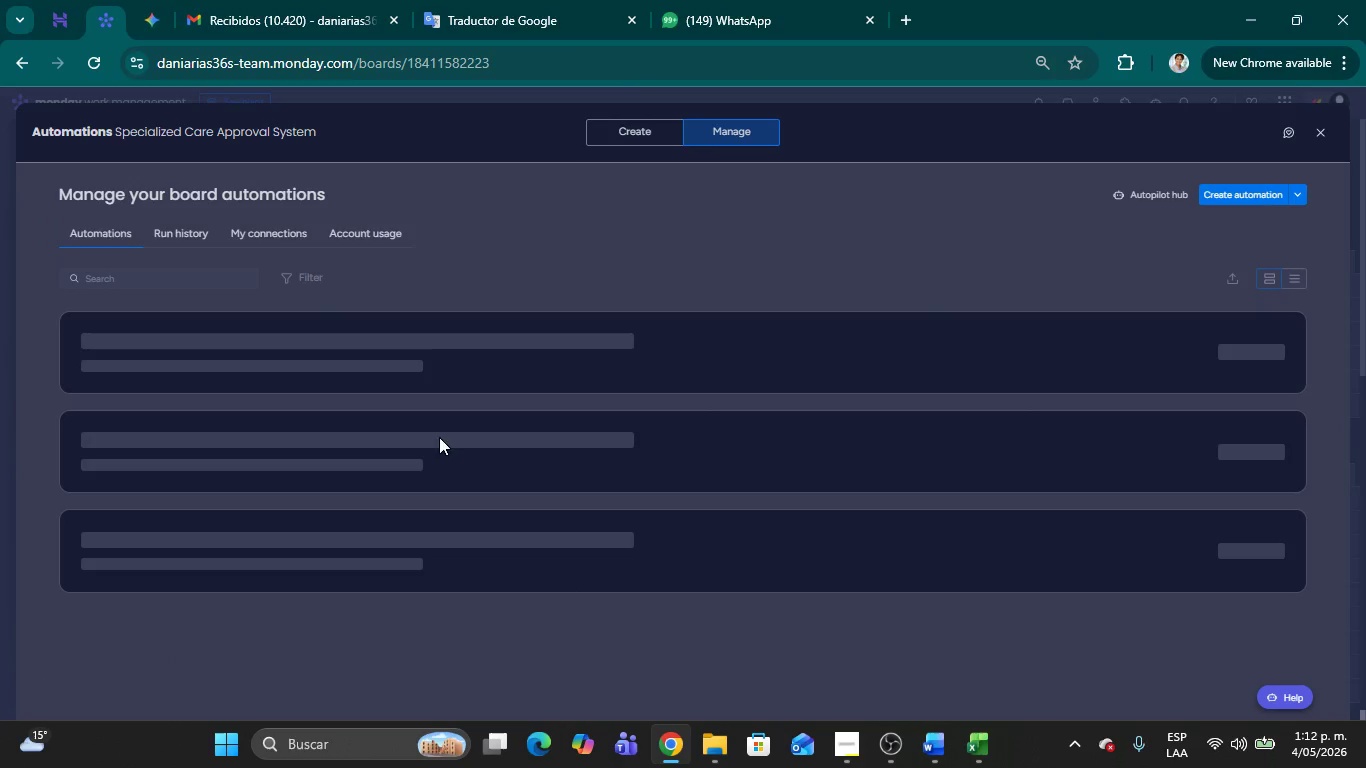 
scroll: coordinate [521, 353], scroll_direction: down, amount: 1.0
 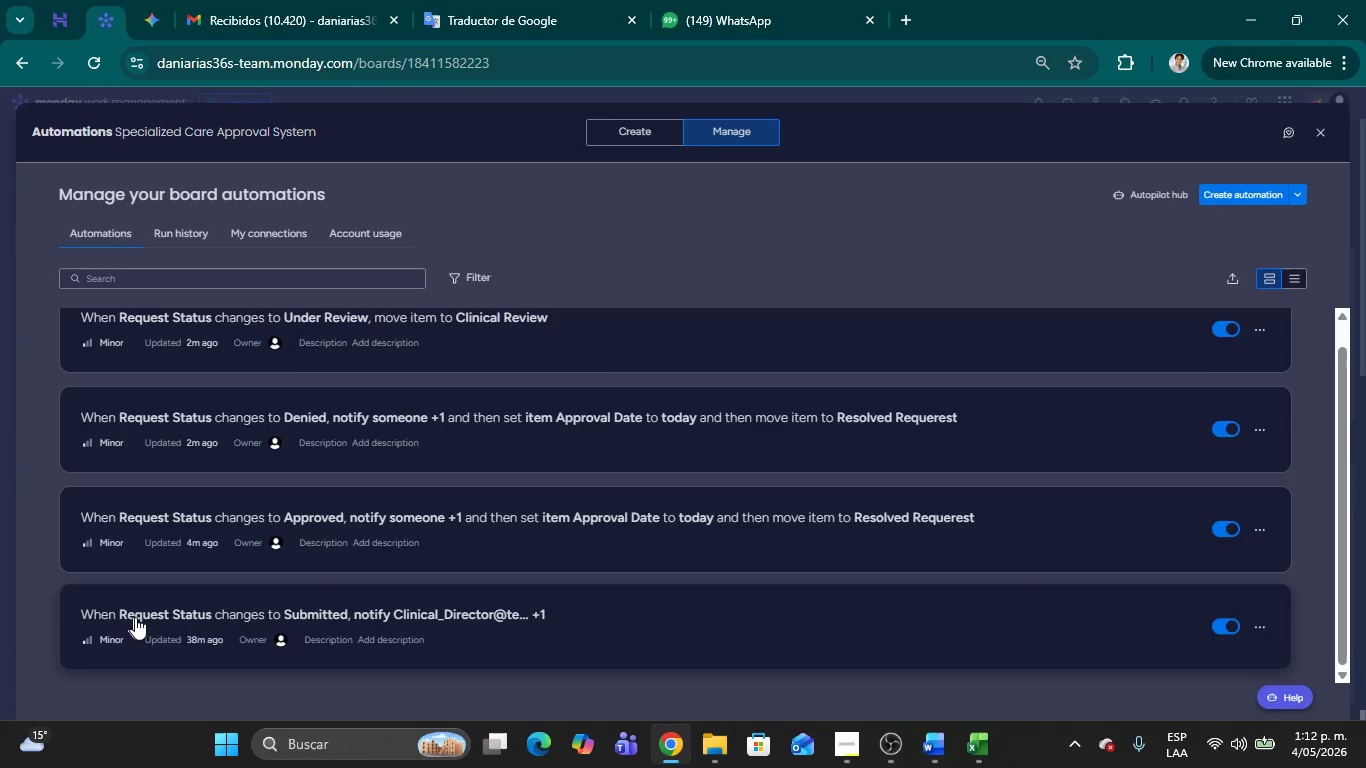 
left_click([686, 615])
 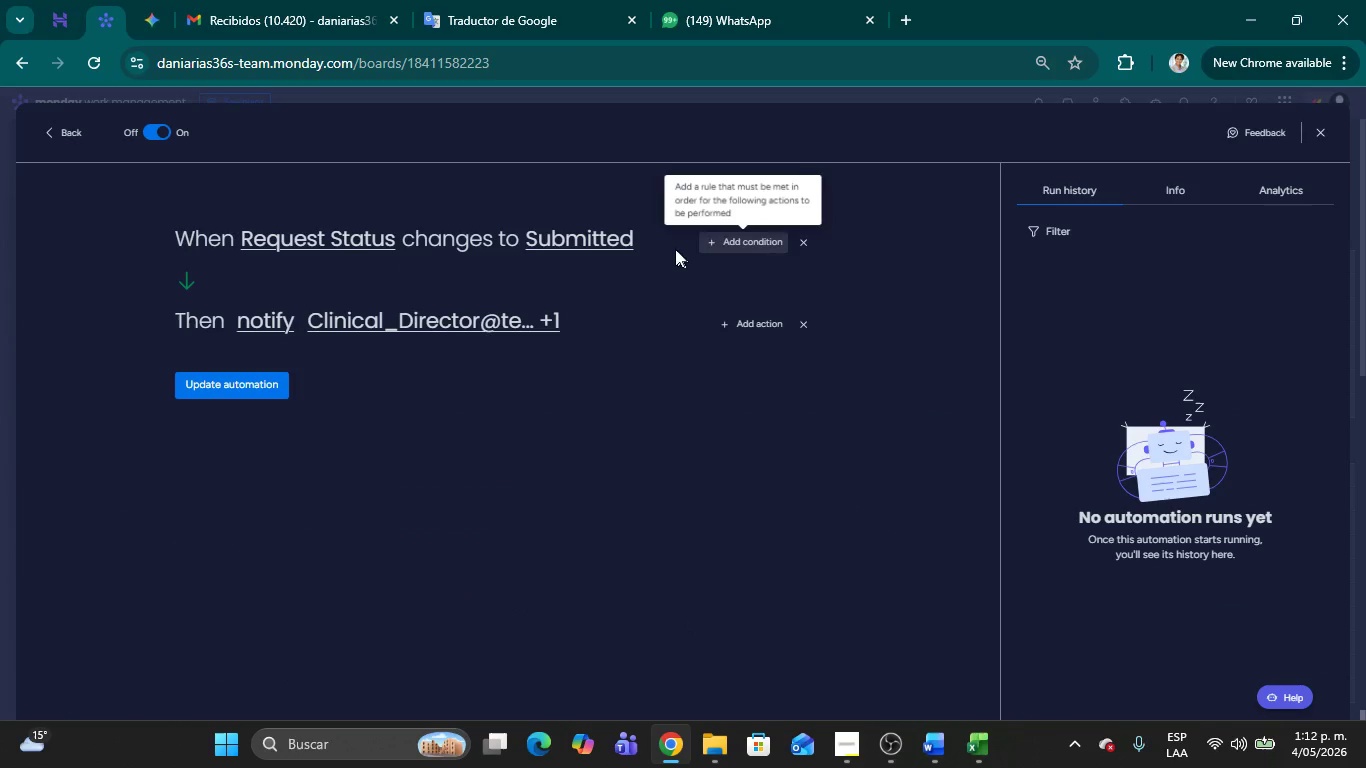 
wait(5.33)
 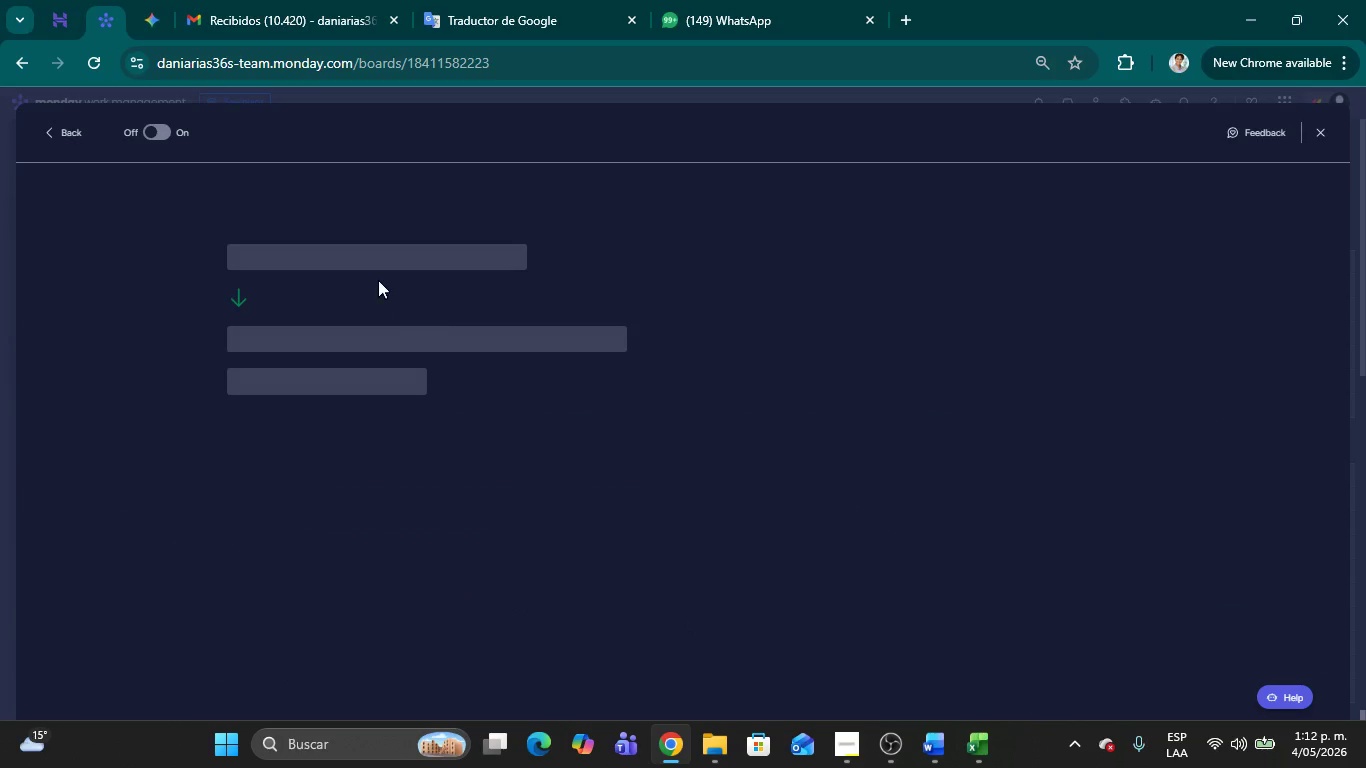 
left_click([743, 243])
 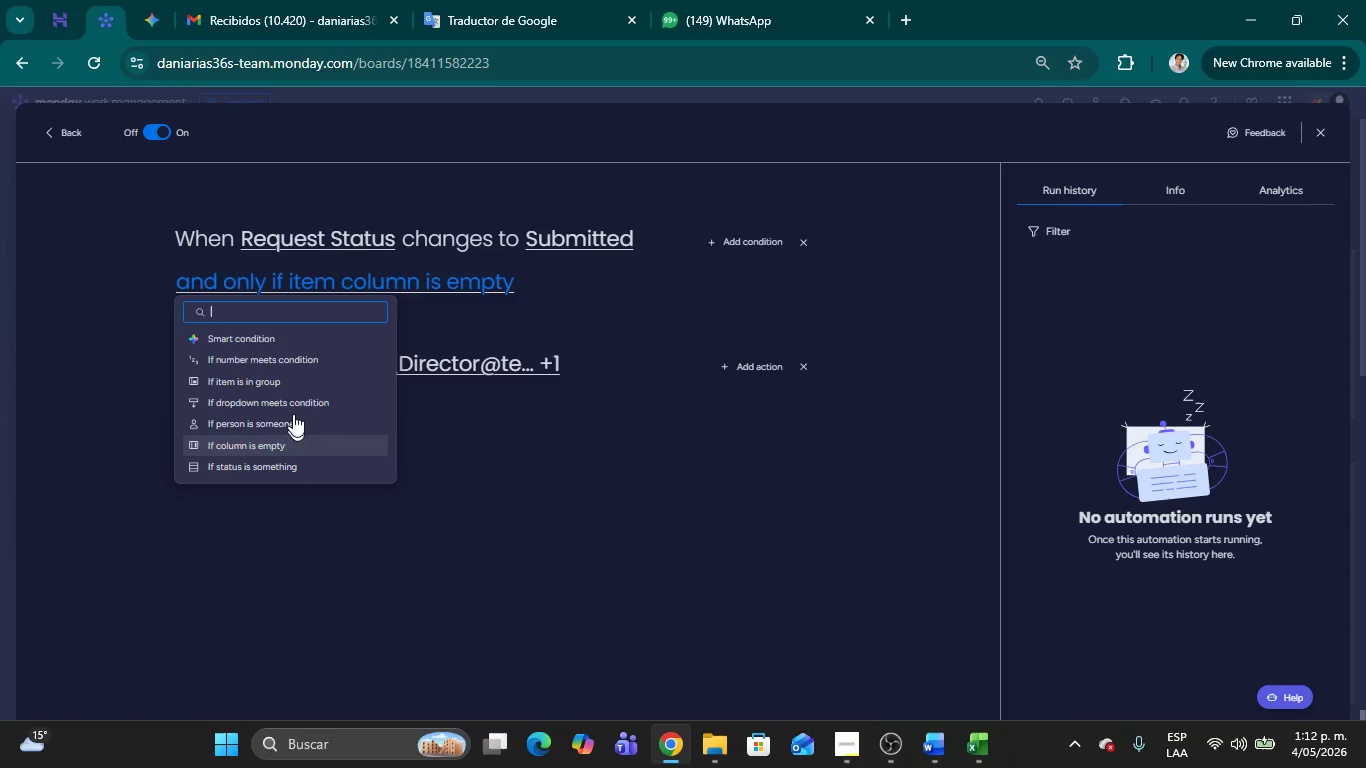 
left_click([693, 531])
 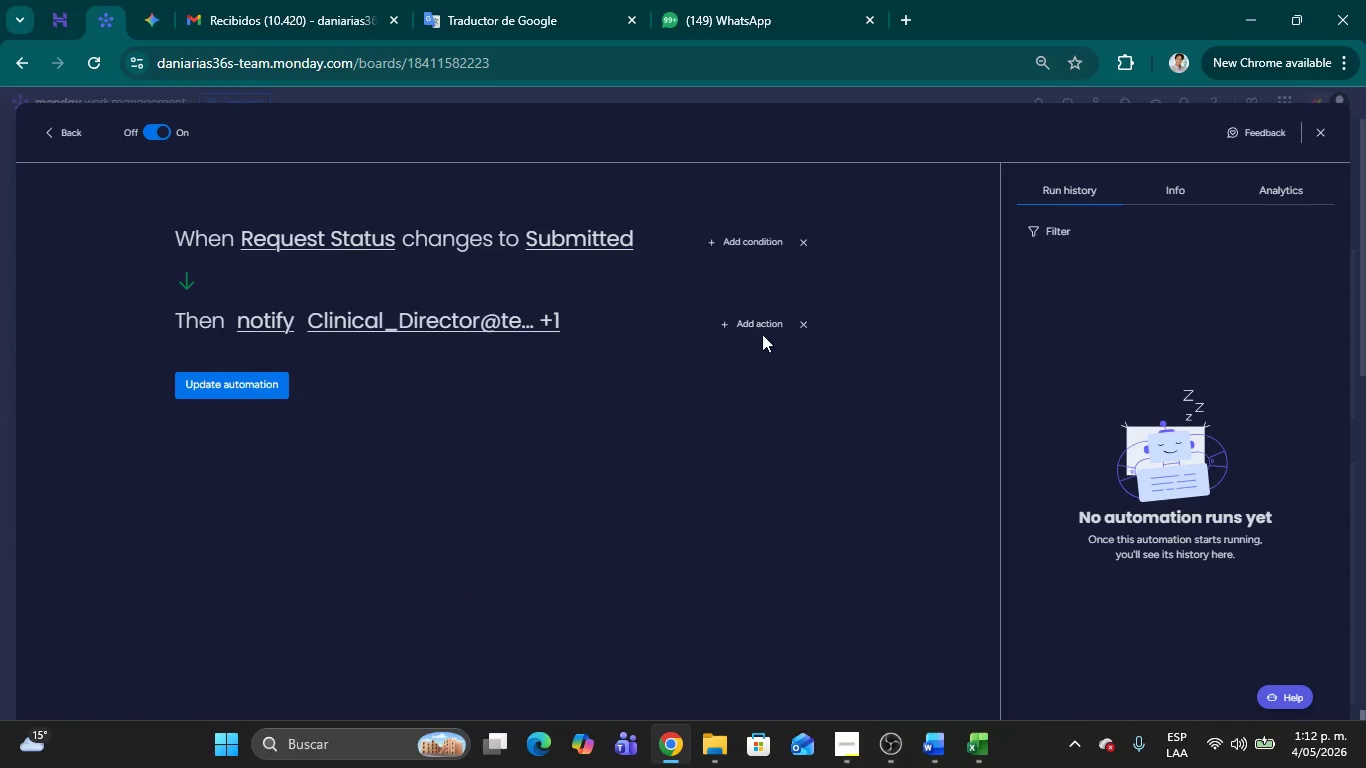 
left_click([764, 326])
 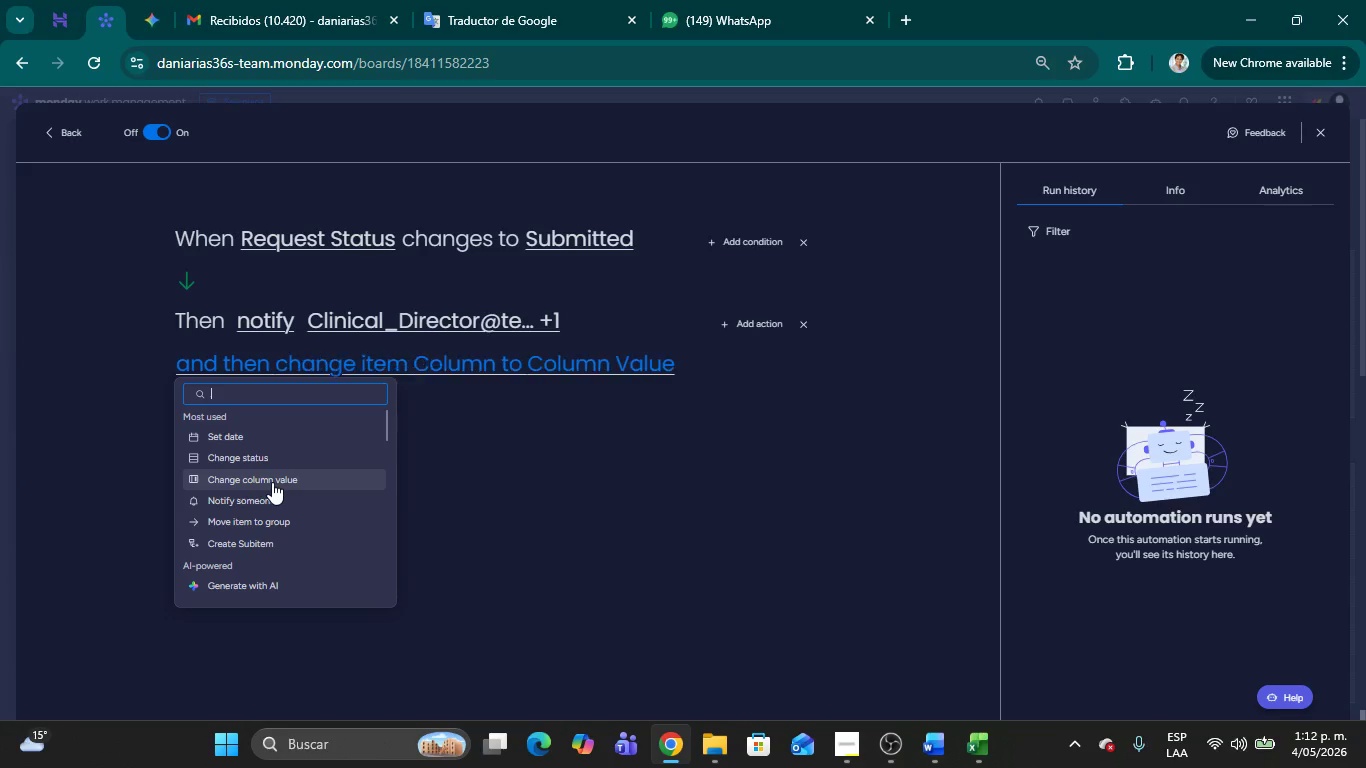 
left_click([271, 523])
 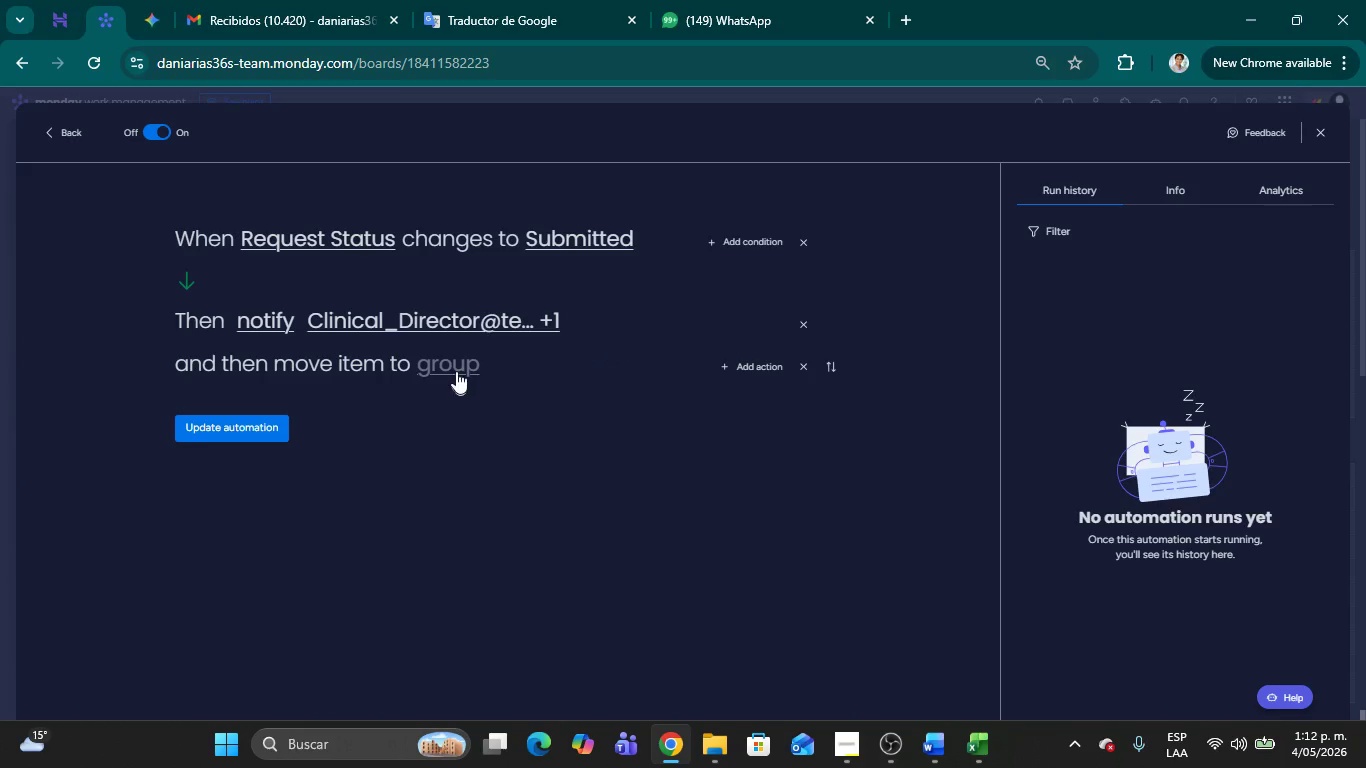 
left_click([455, 366])
 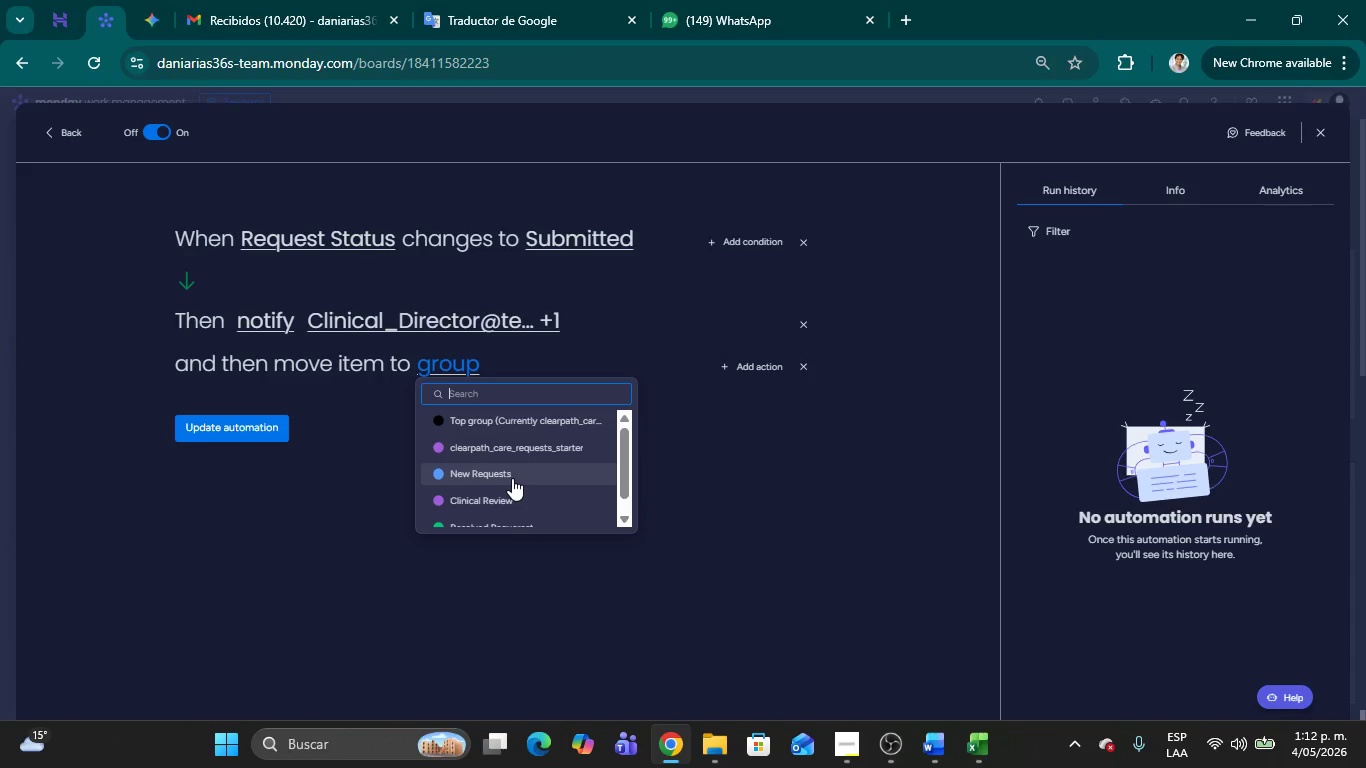 
left_click([511, 476])
 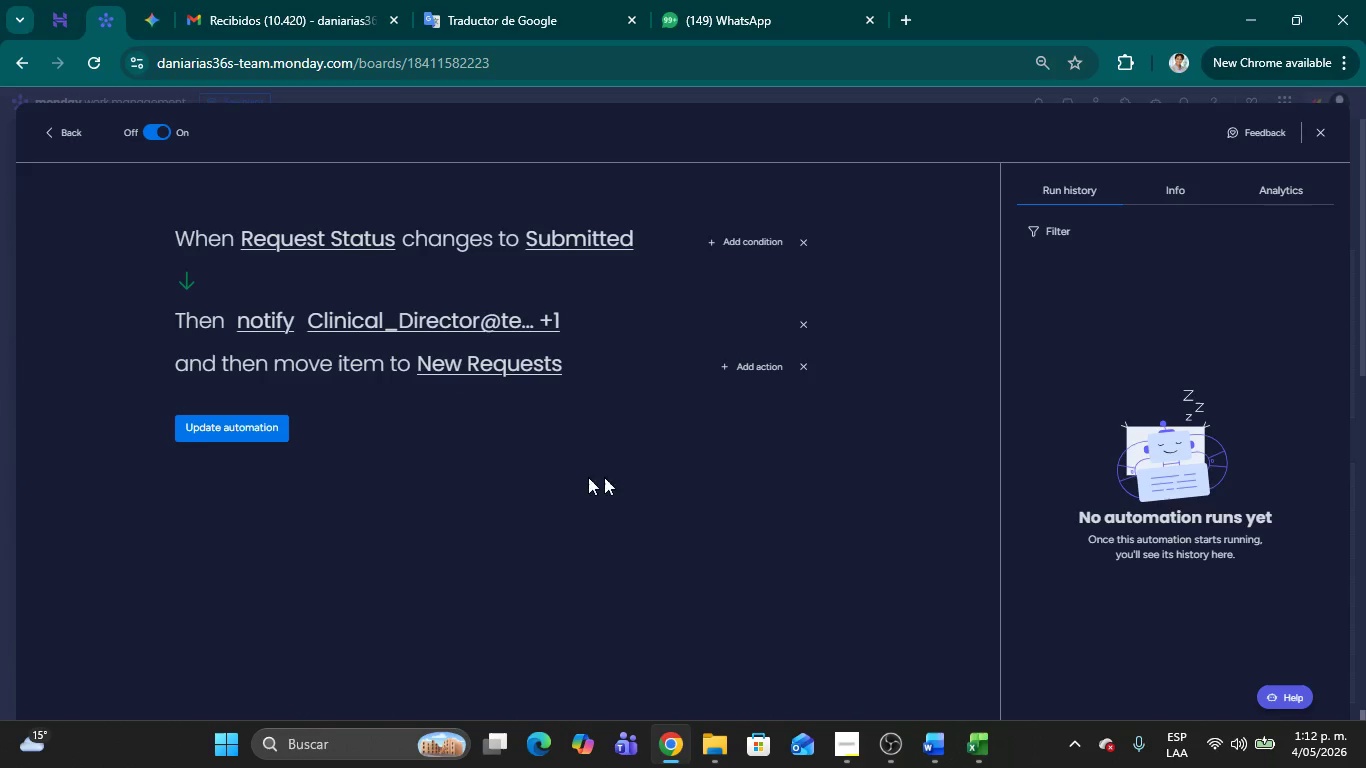 
left_click([698, 477])
 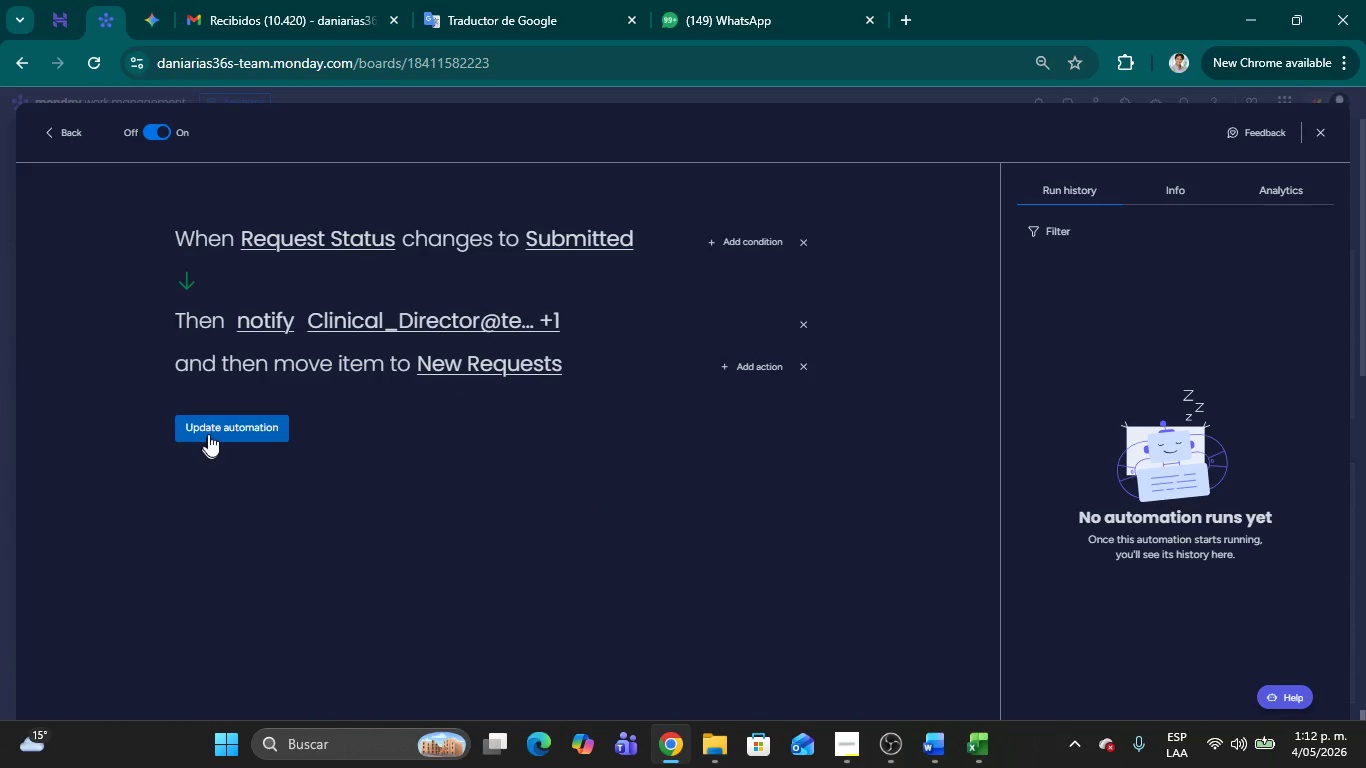 
left_click([211, 430])
 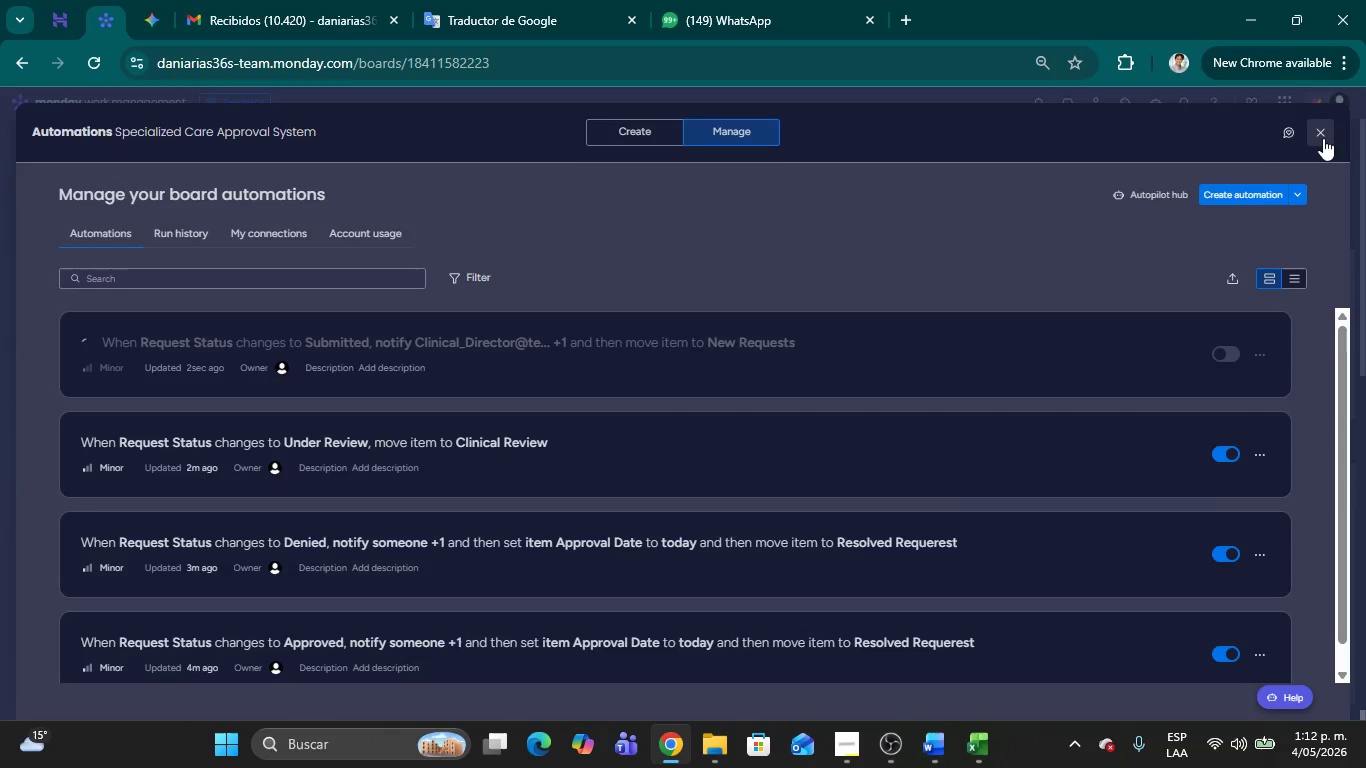 
left_click([1323, 138])
 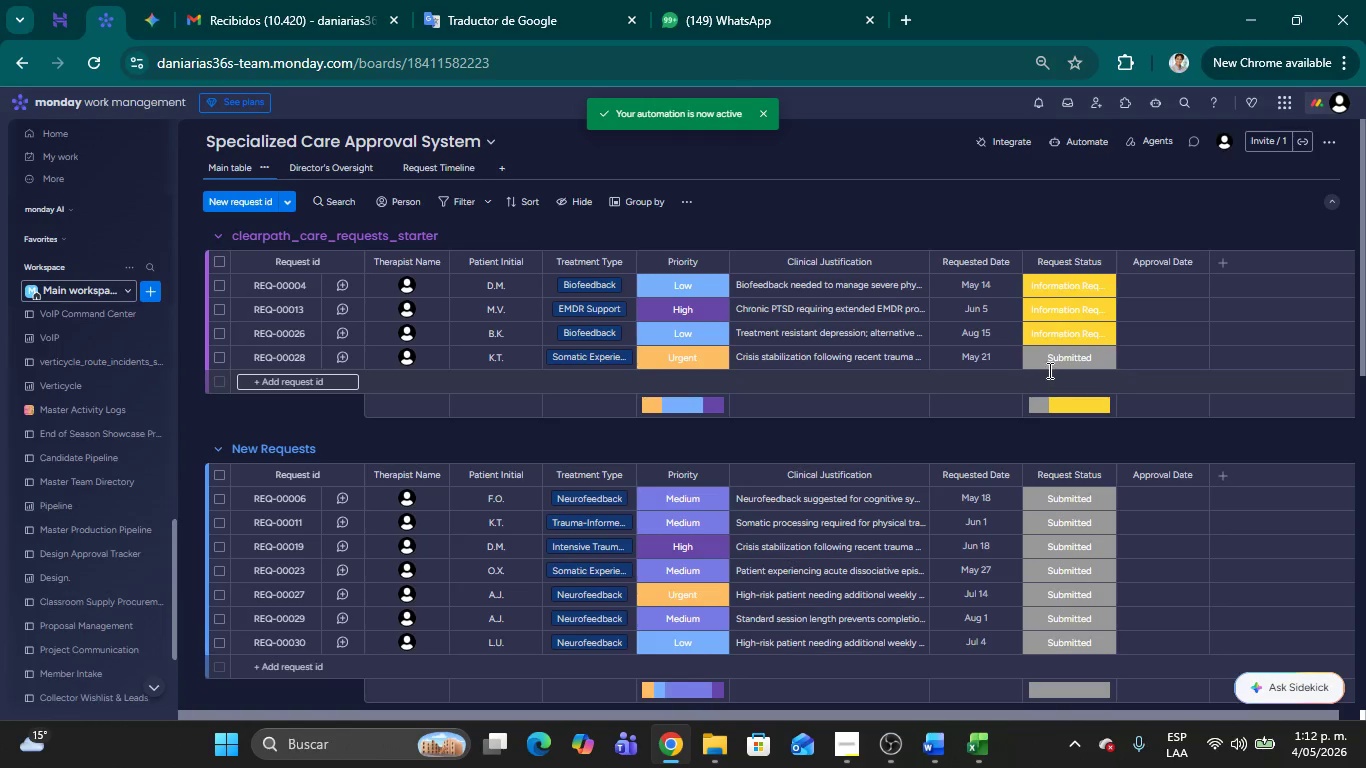 
left_click([1046, 362])
 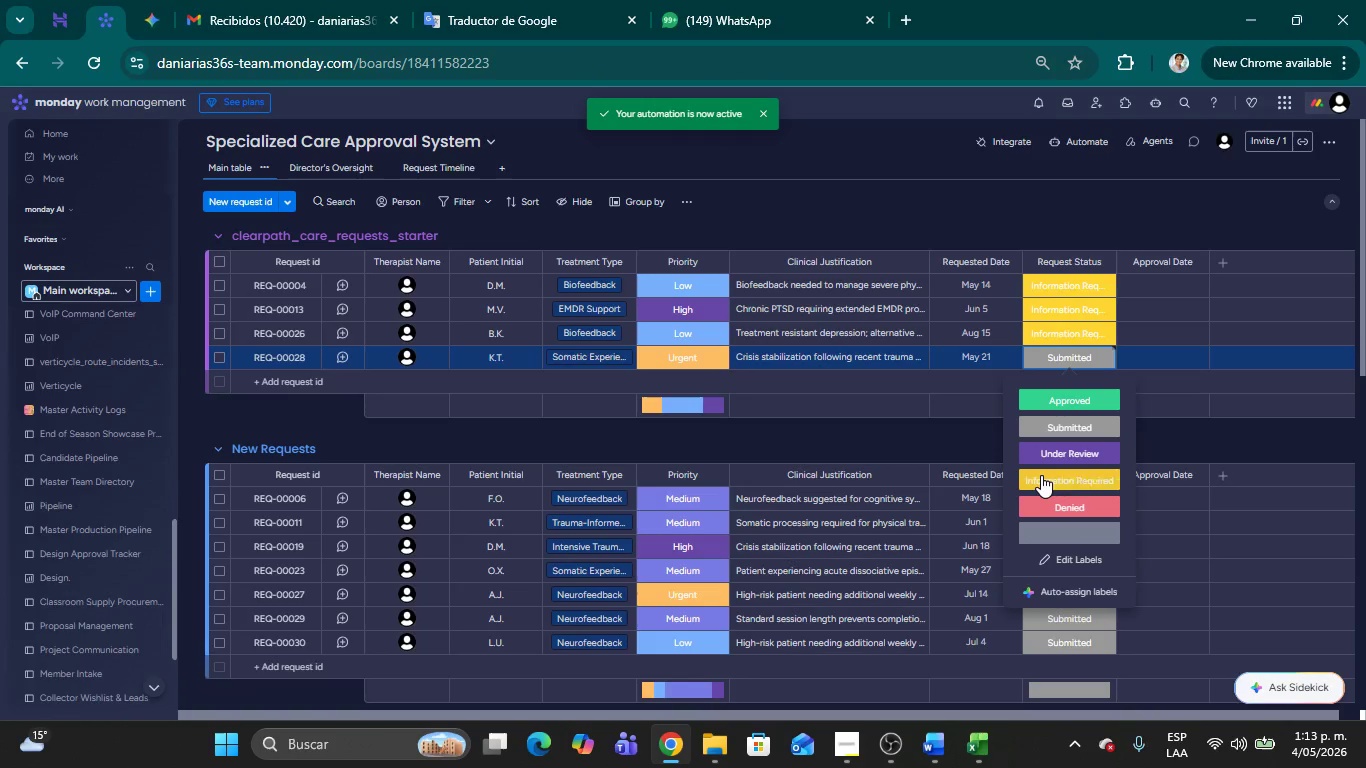 
left_click([1041, 478])
 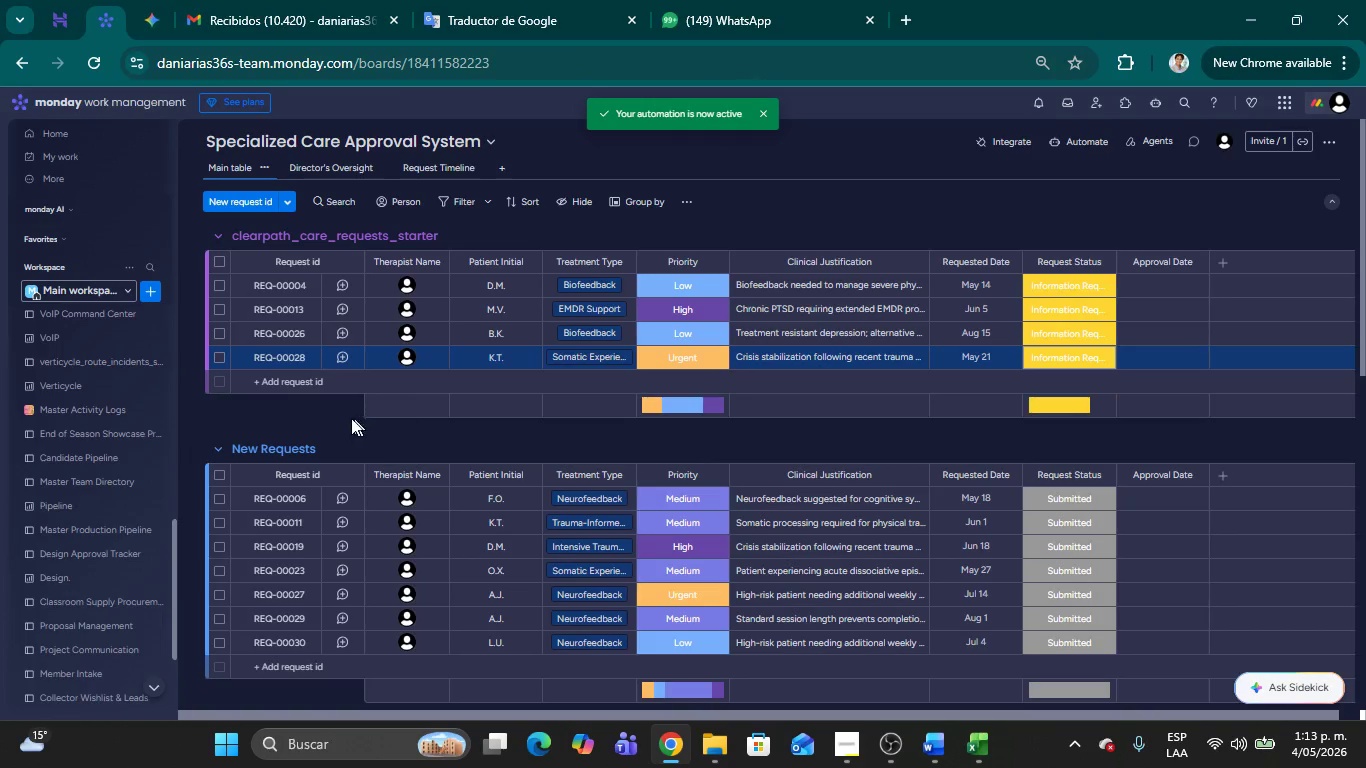 
left_click([309, 412])
 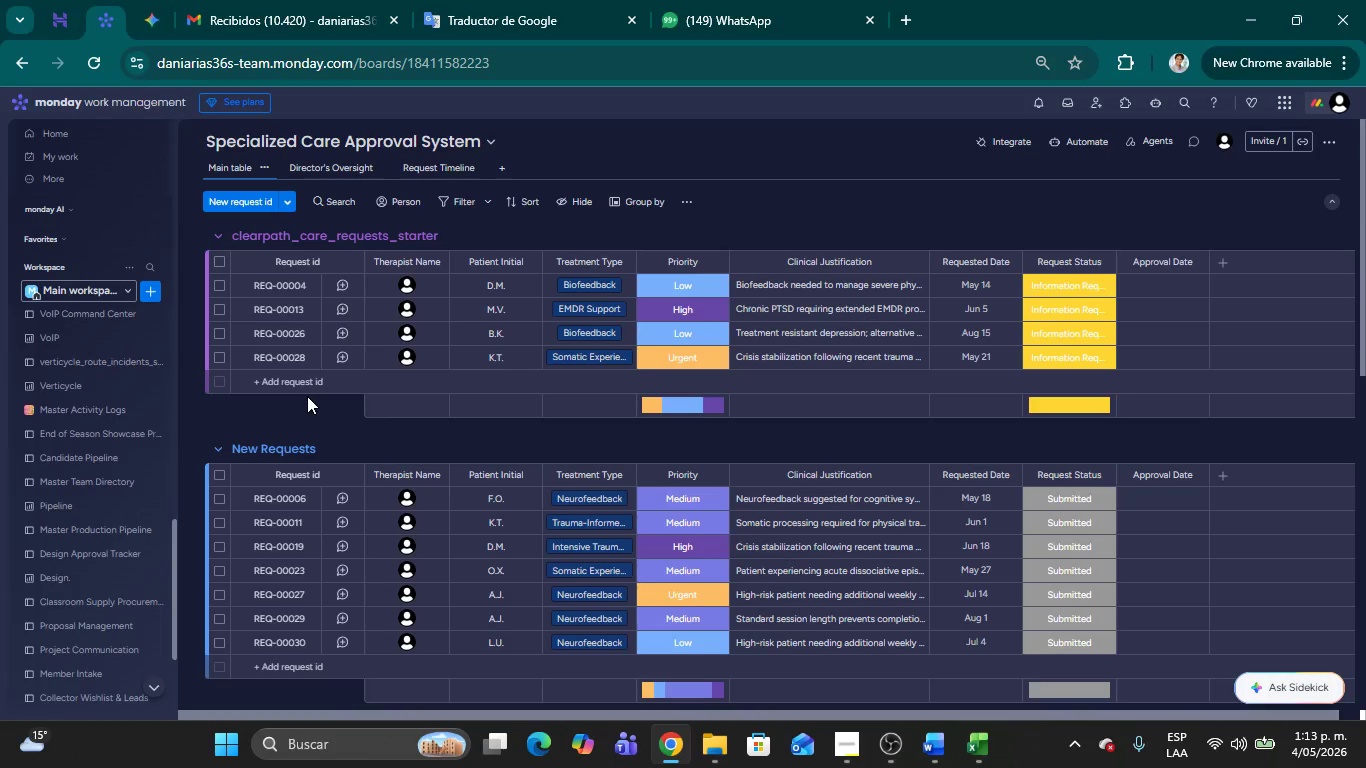 
wait(12.06)
 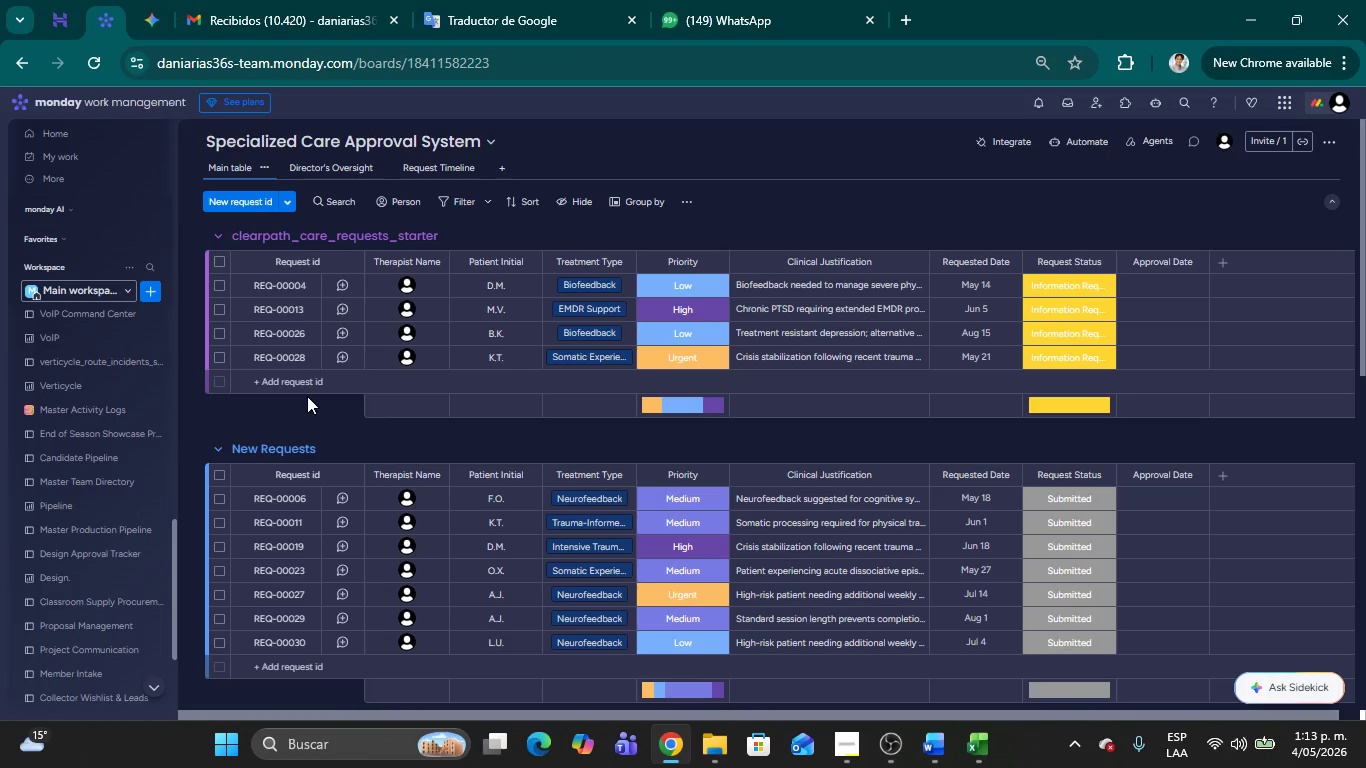 
left_click([1072, 359])
 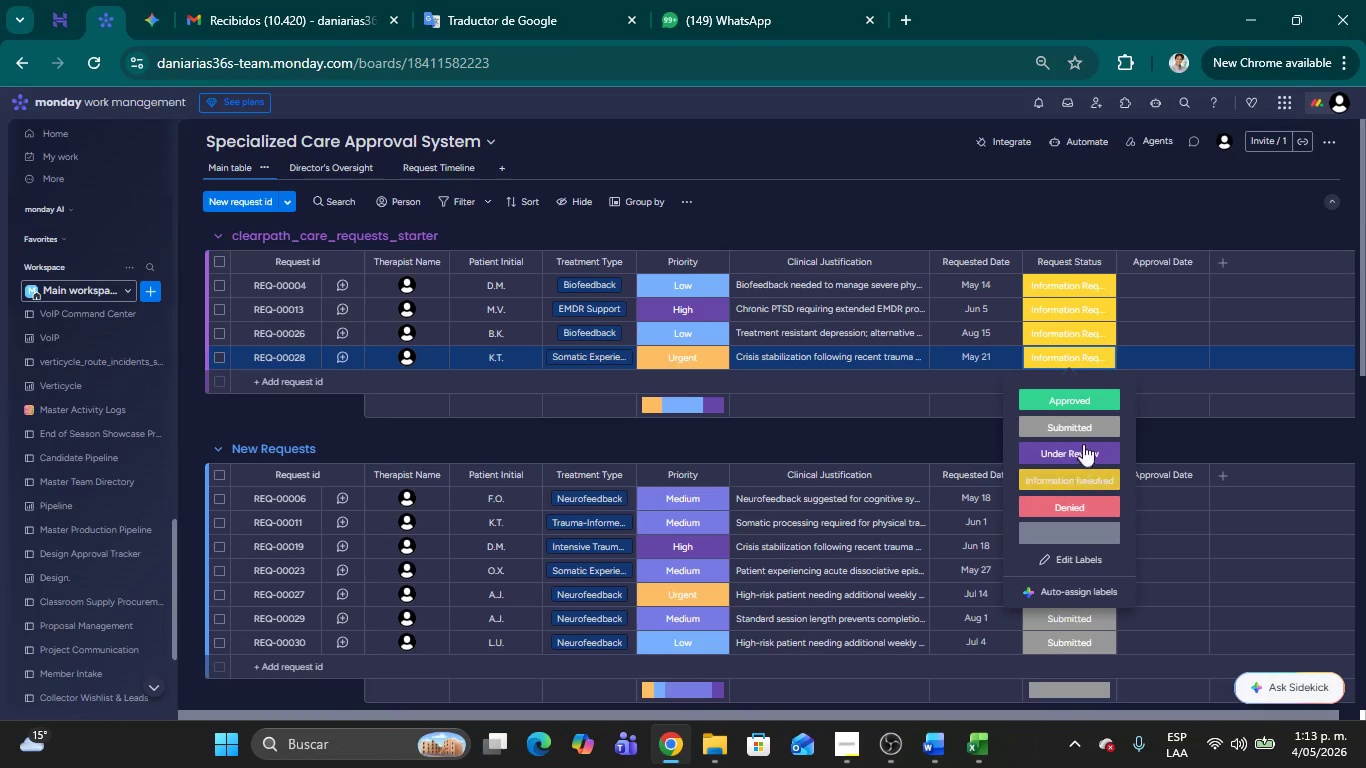 
left_click([1069, 427])
 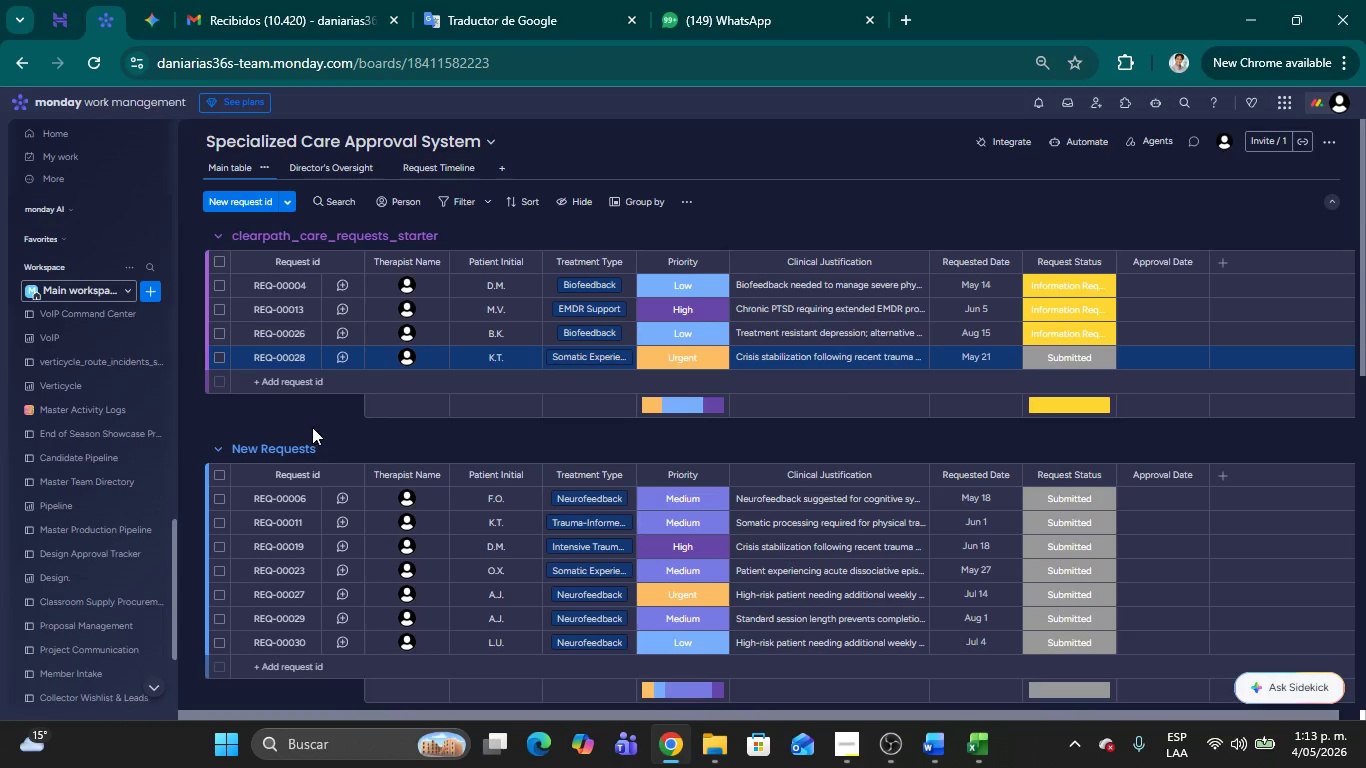 
left_click([312, 427])
 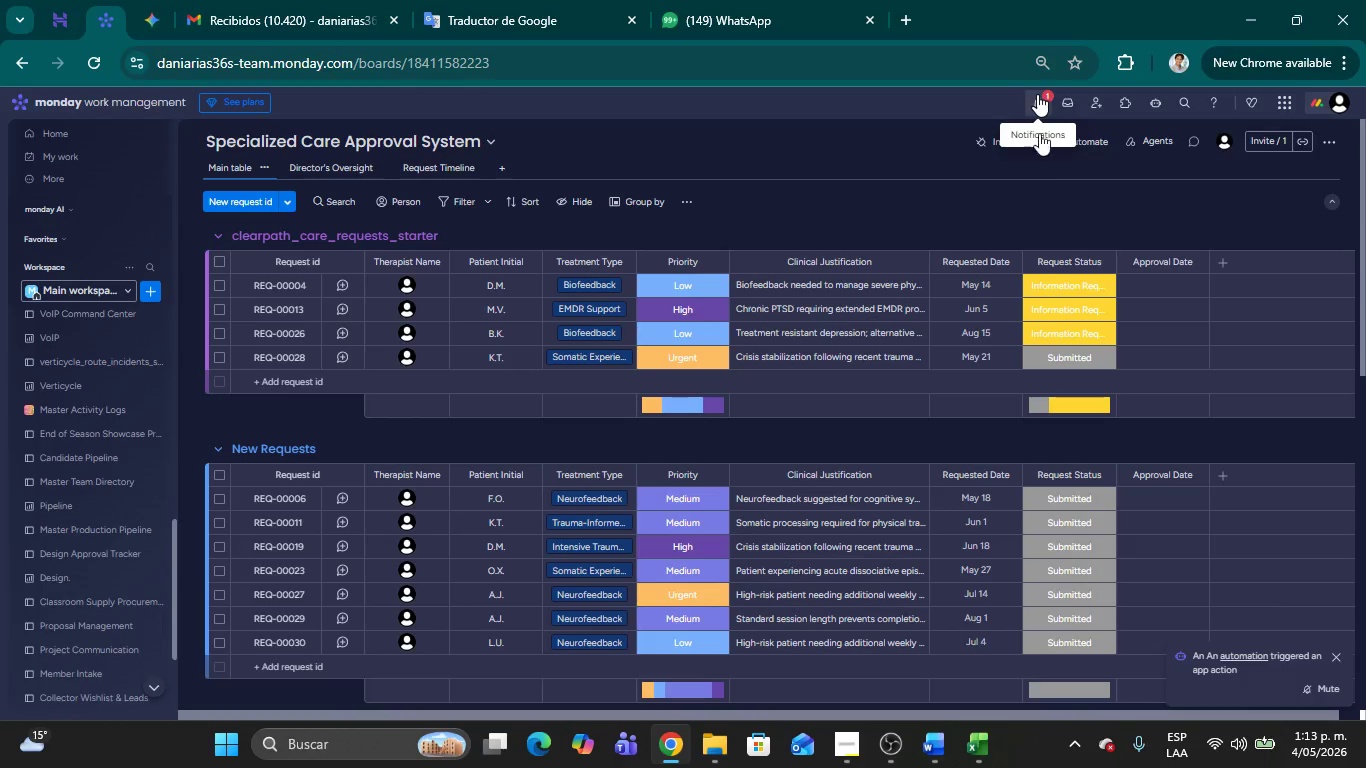 
wait(10.86)
 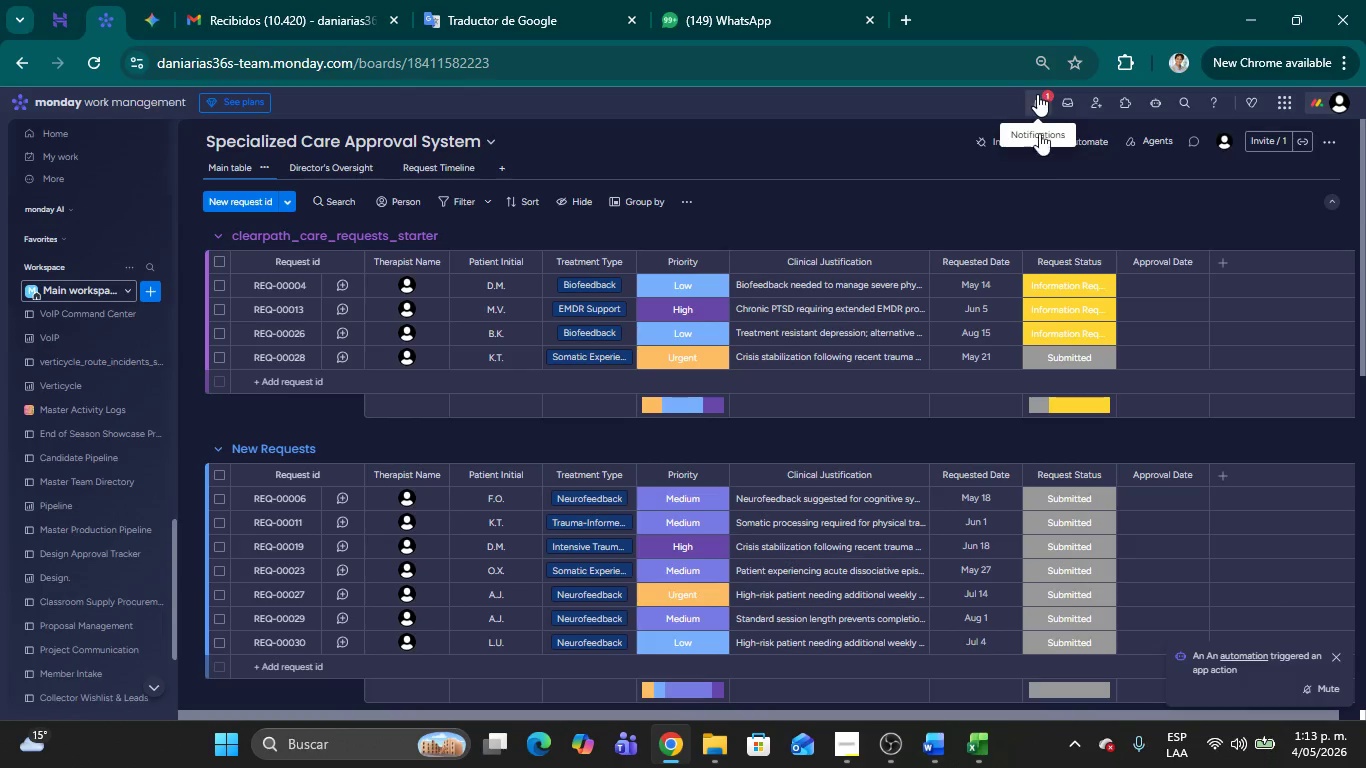 
left_click([1066, 634])
 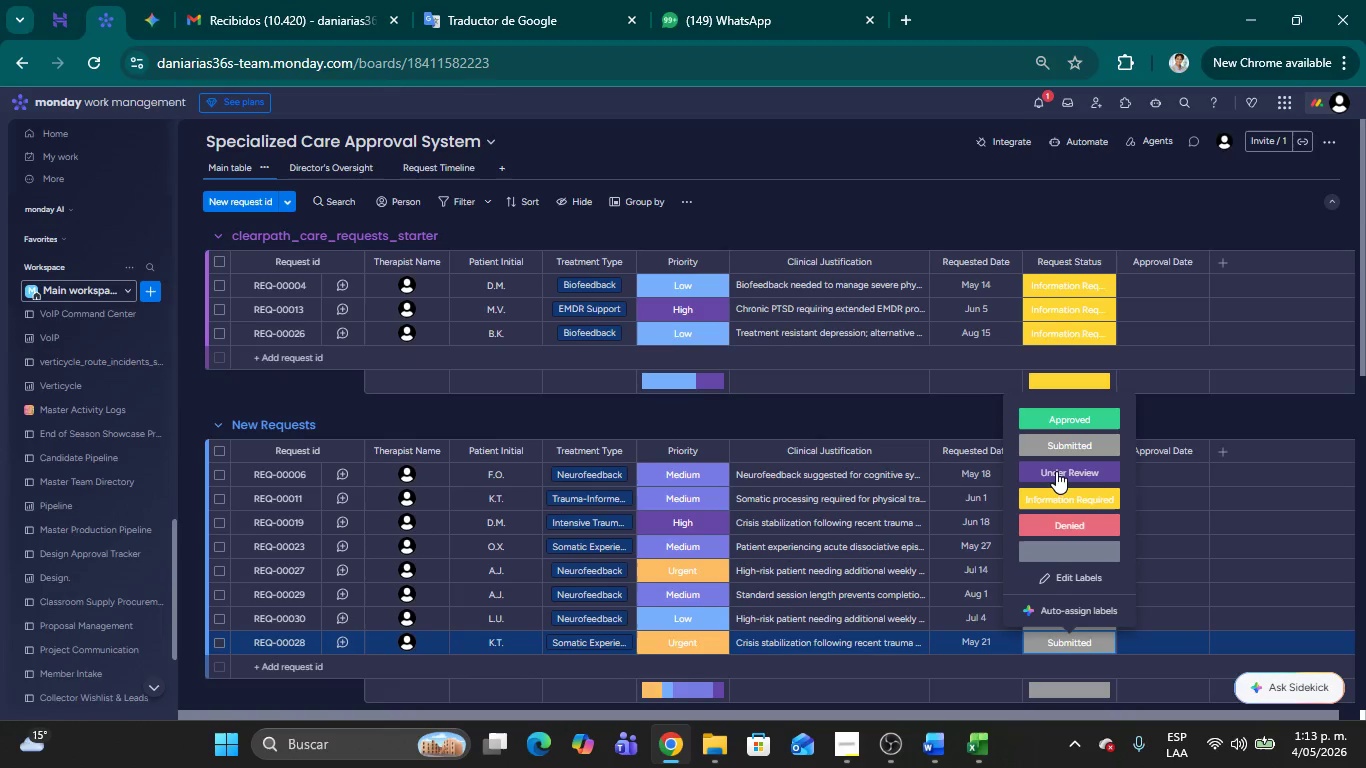 
left_click([1056, 471])
 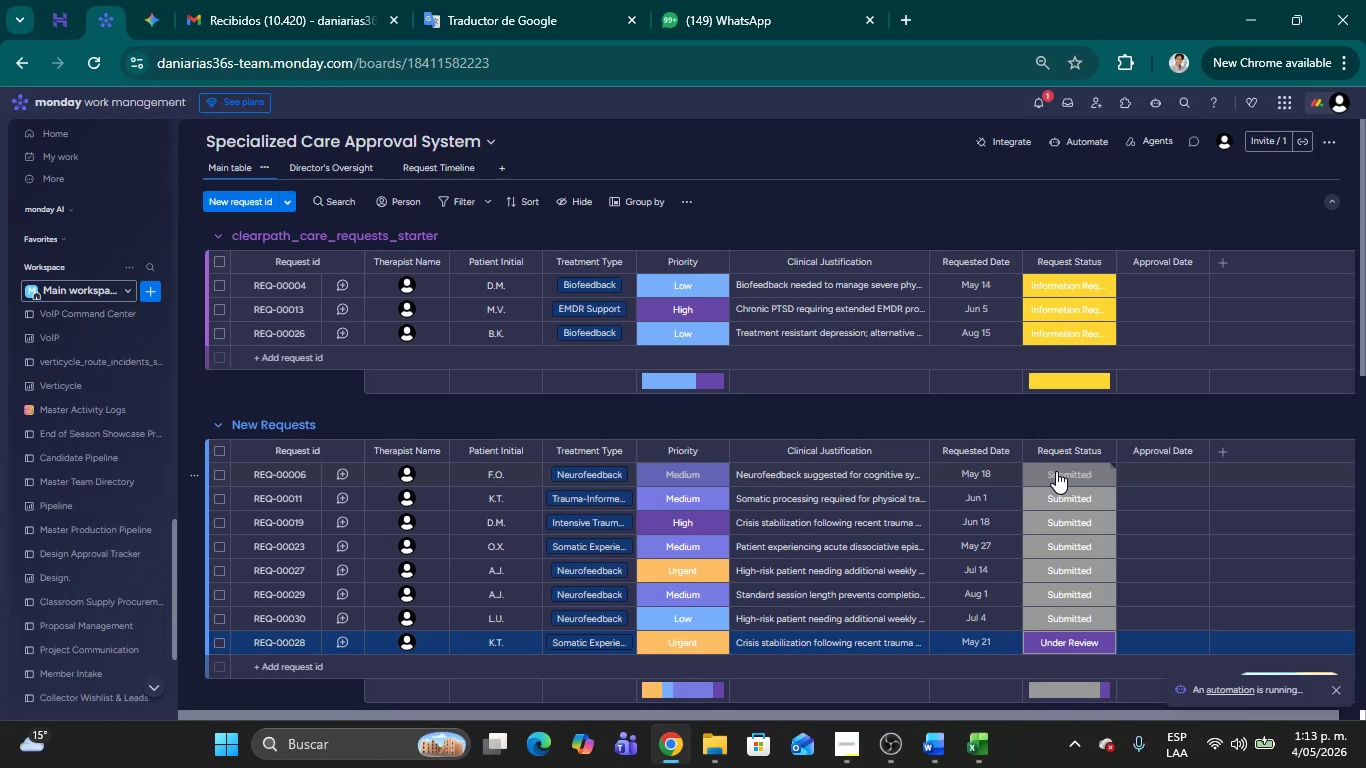 
scroll: coordinate [943, 594], scroll_direction: down, amount: 3.0
 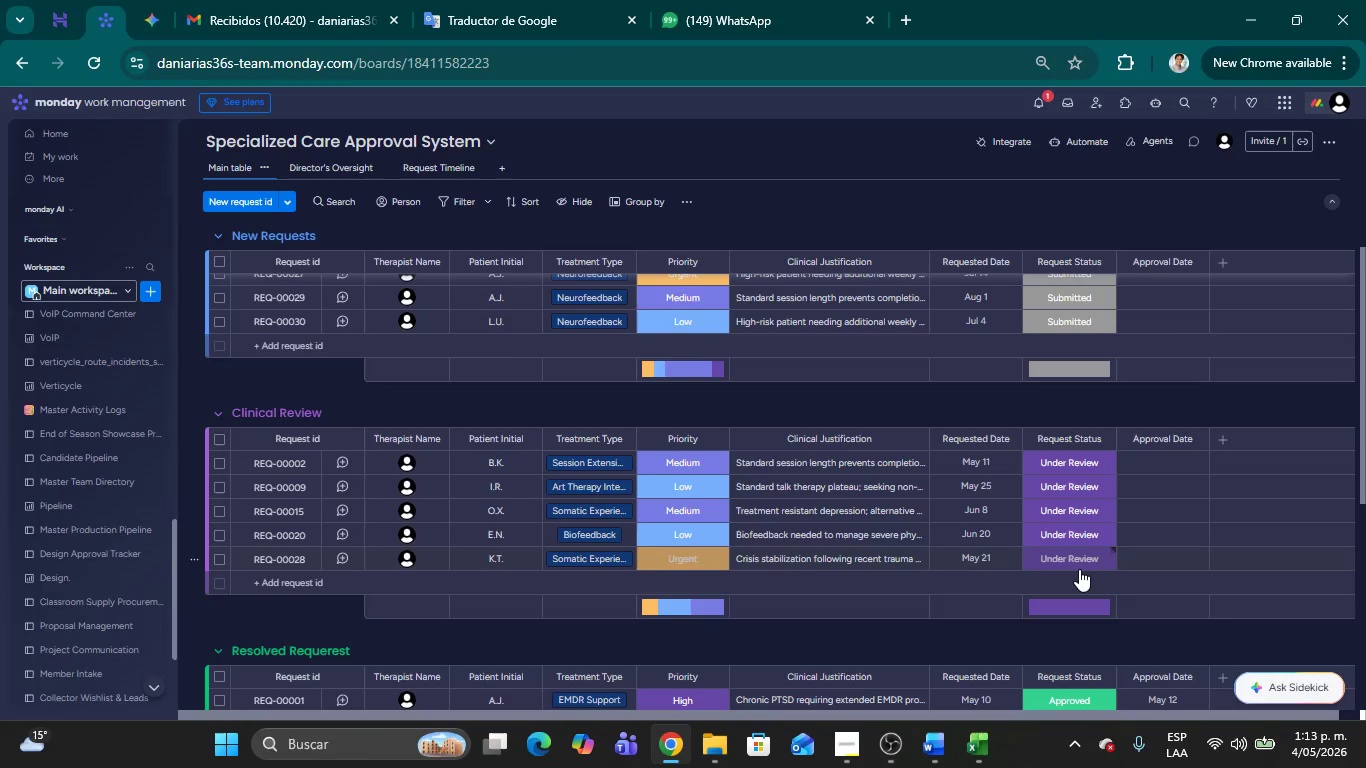 
wait(20.08)
 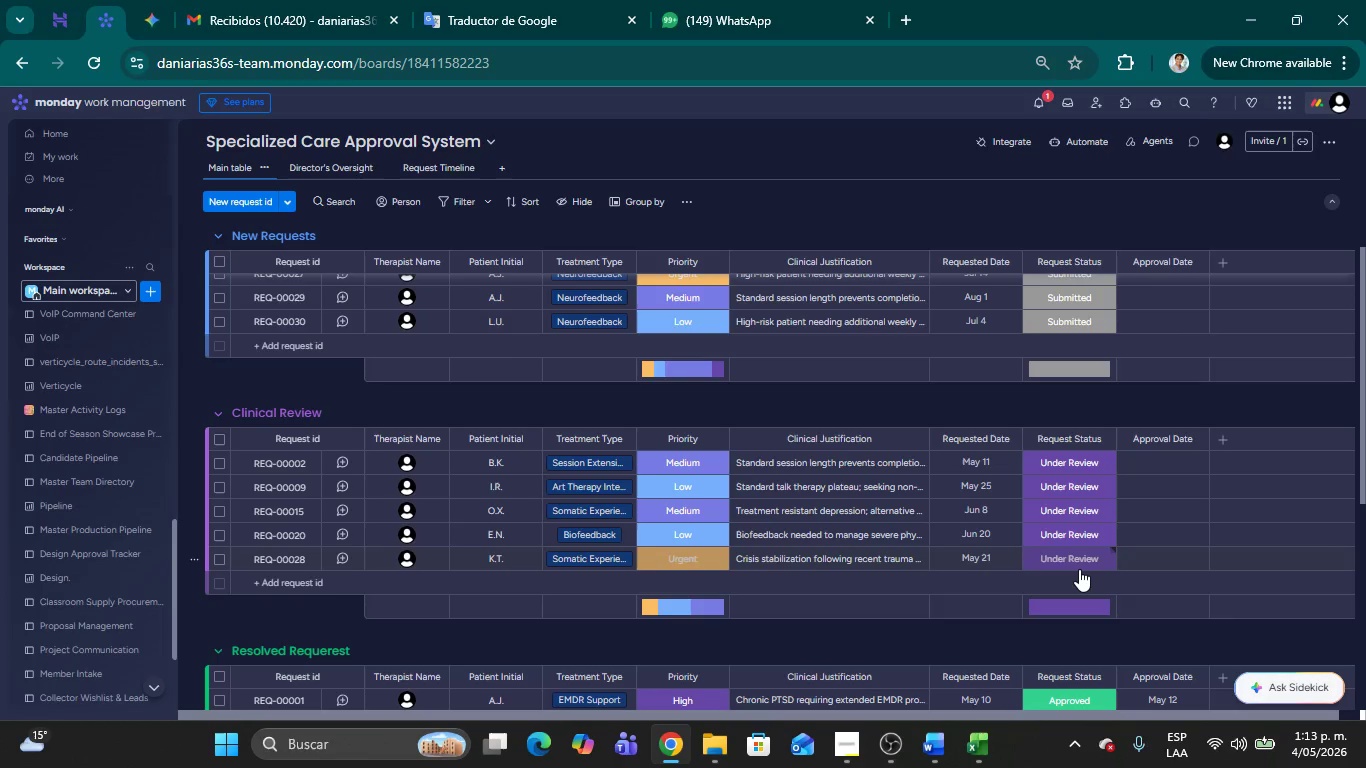 
left_click([1073, 568])
 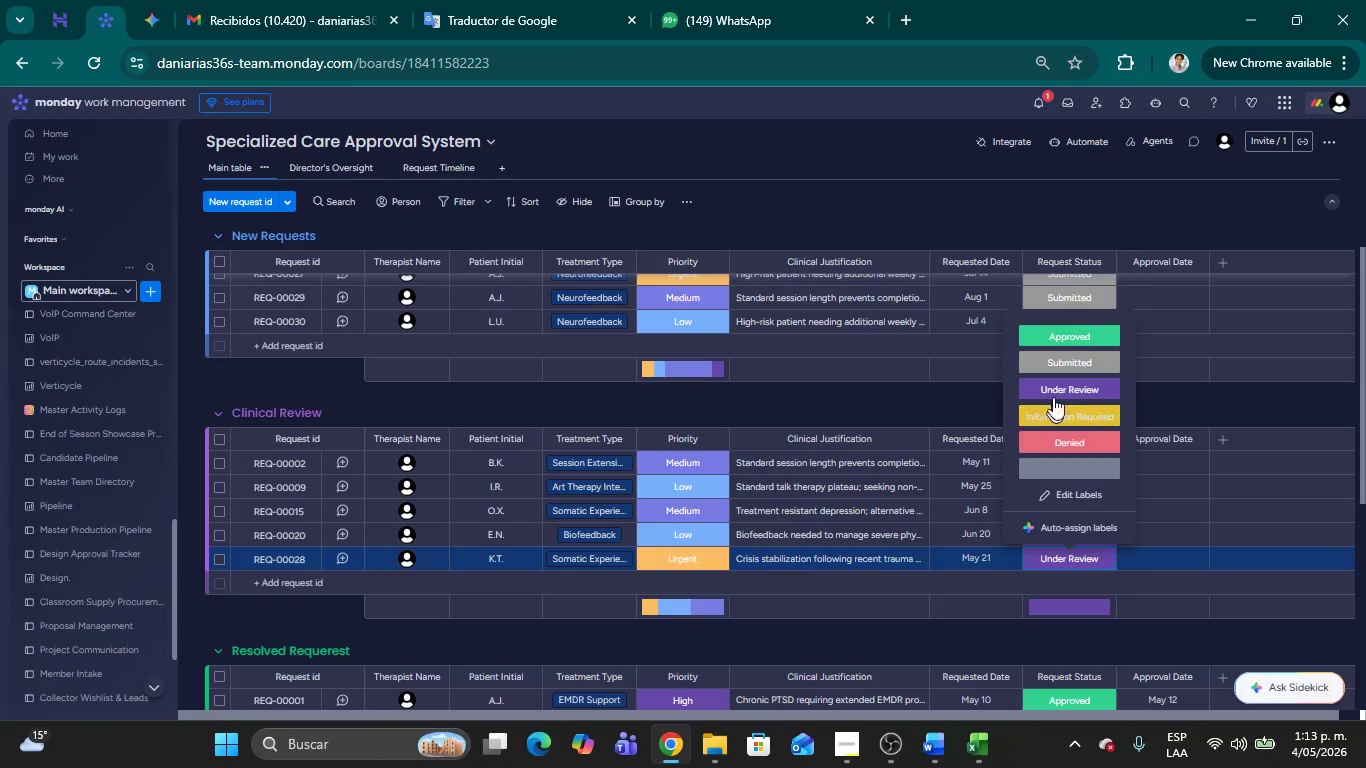 
left_click([1060, 332])
 